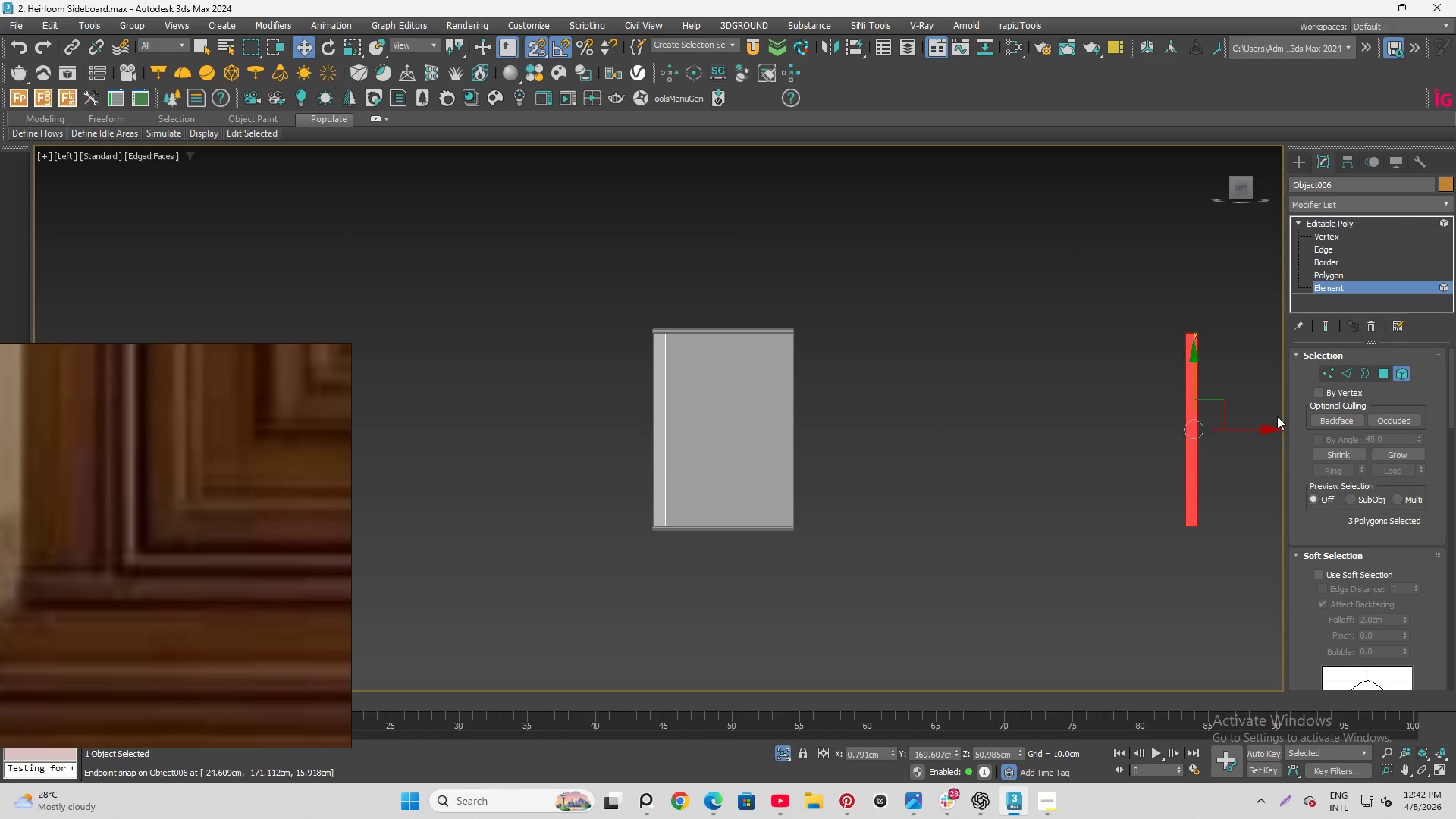 
left_click([1259, 429])
 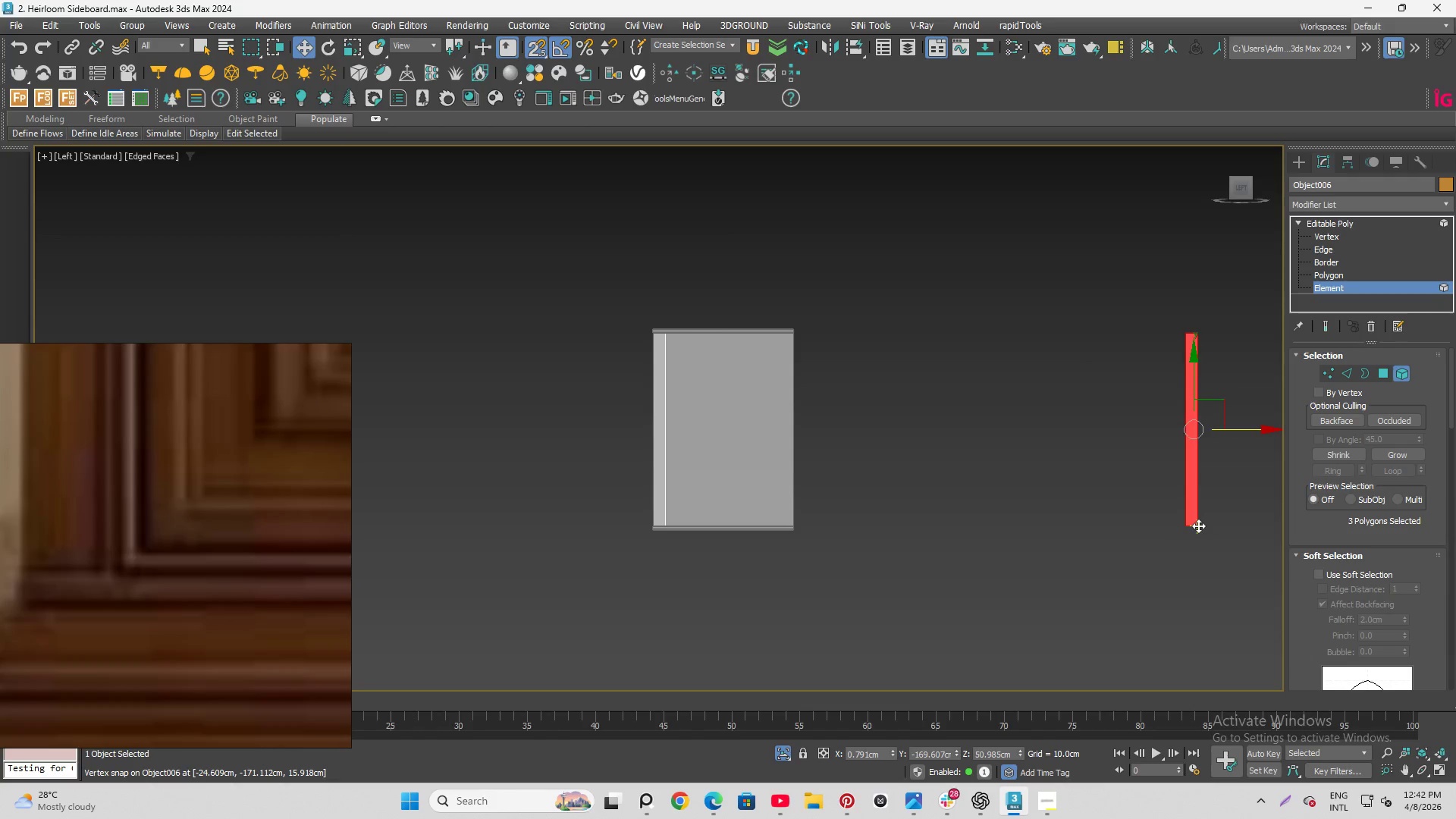 
left_click_drag(start_coordinate=[1198, 524], to_coordinate=[780, 361])
 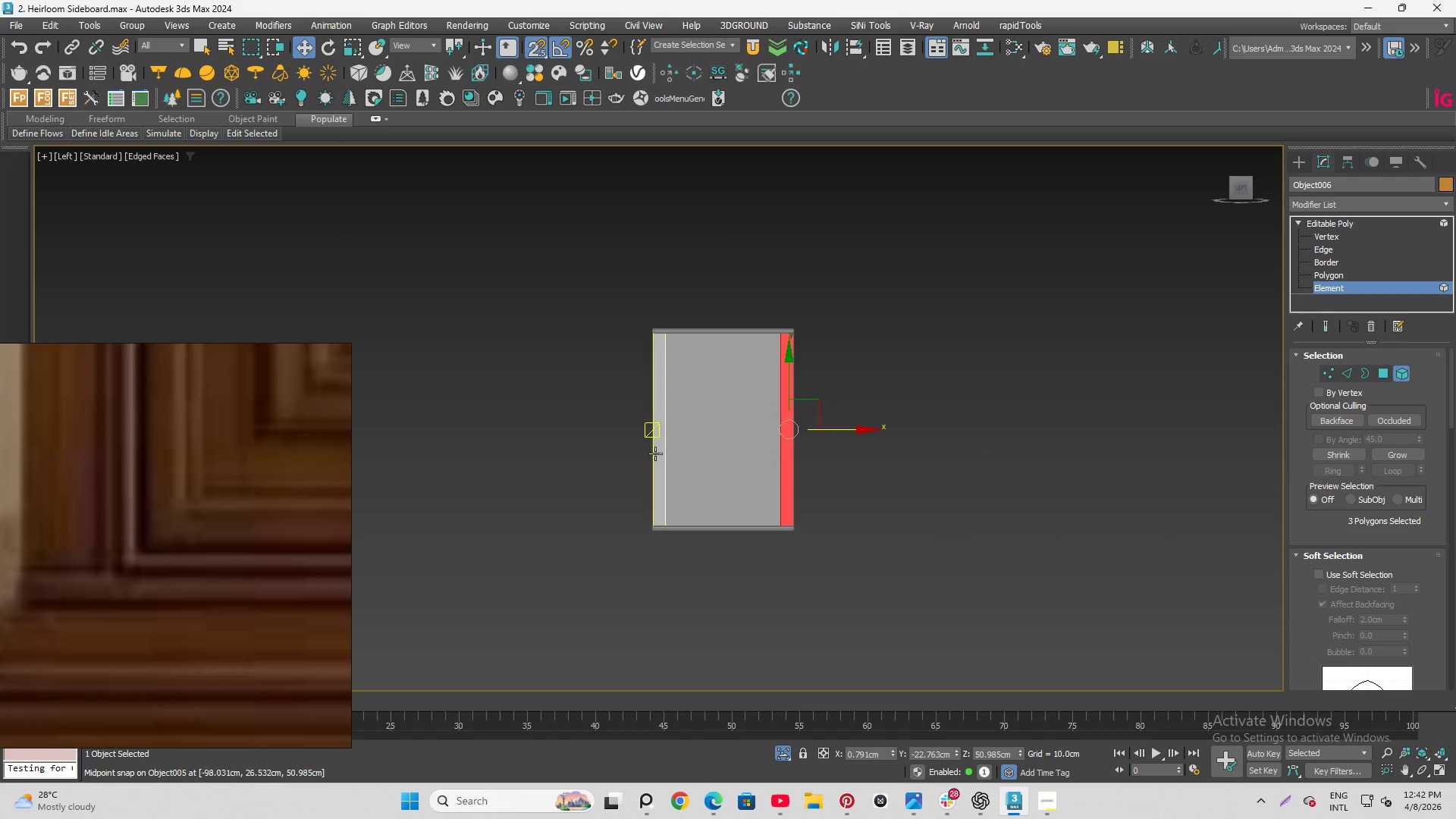 
scroll: coordinate [720, 446], scroll_direction: up, amount: 2.0
 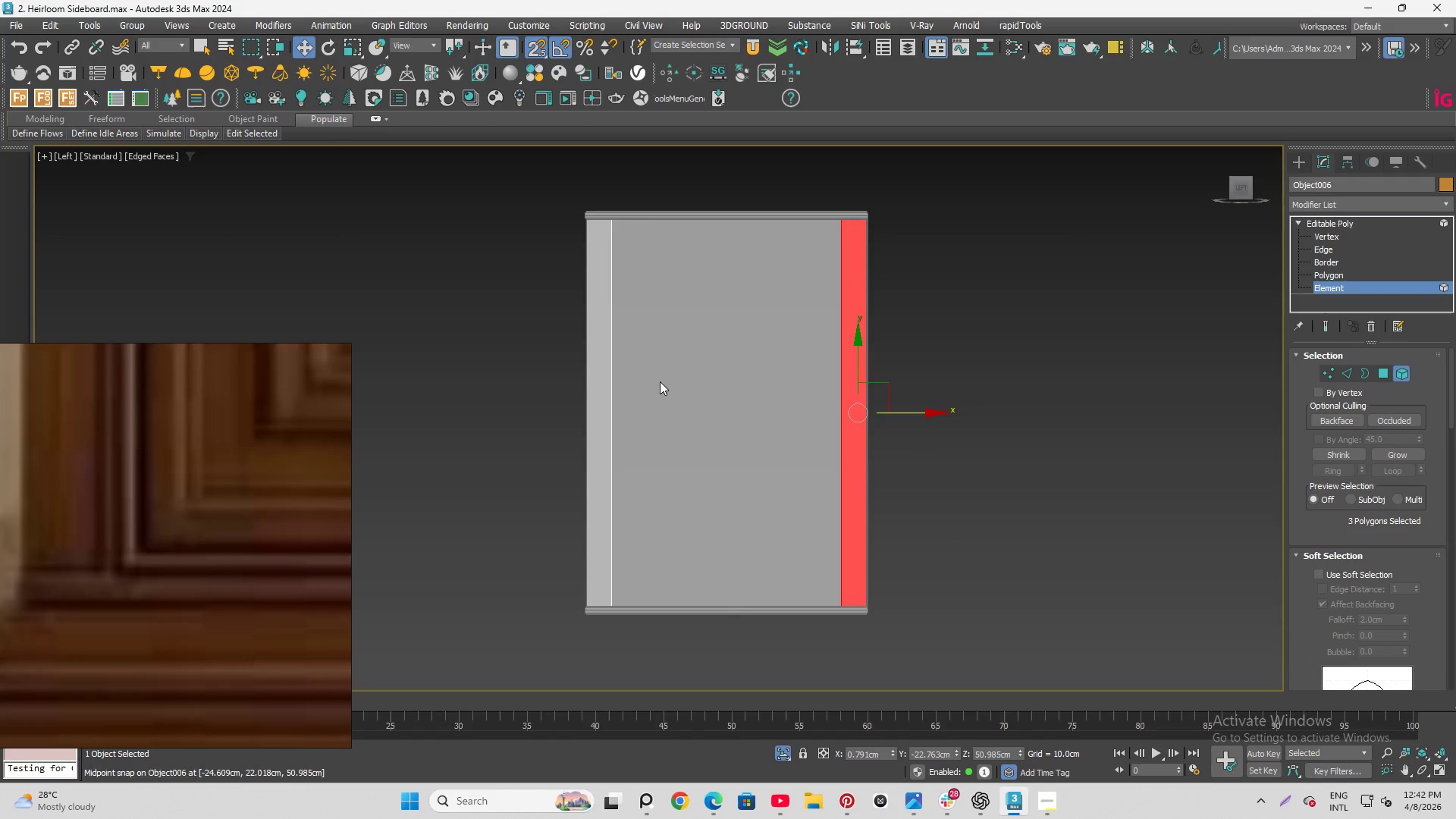 
left_click([659, 381])
 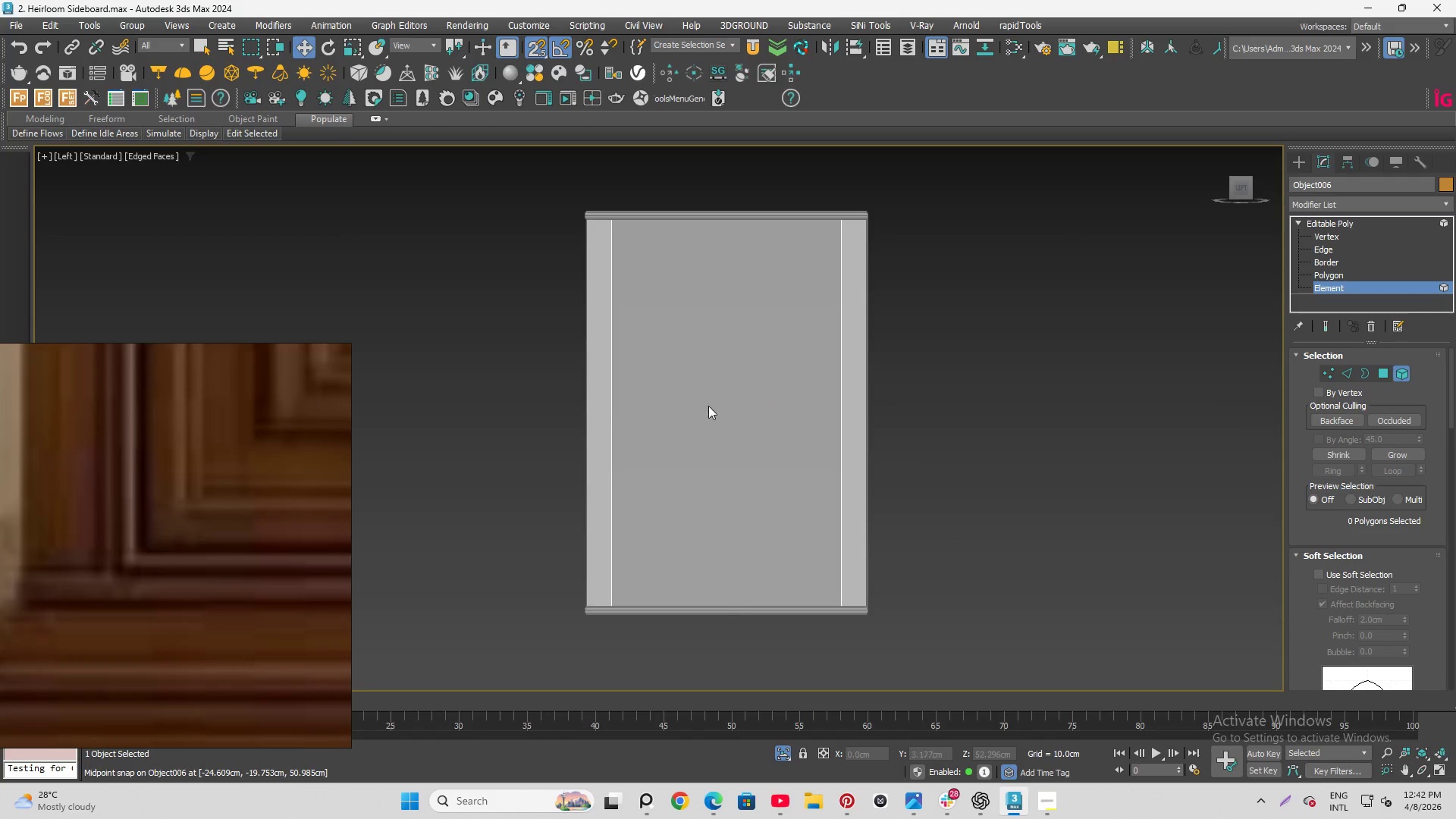 
key(Q)
 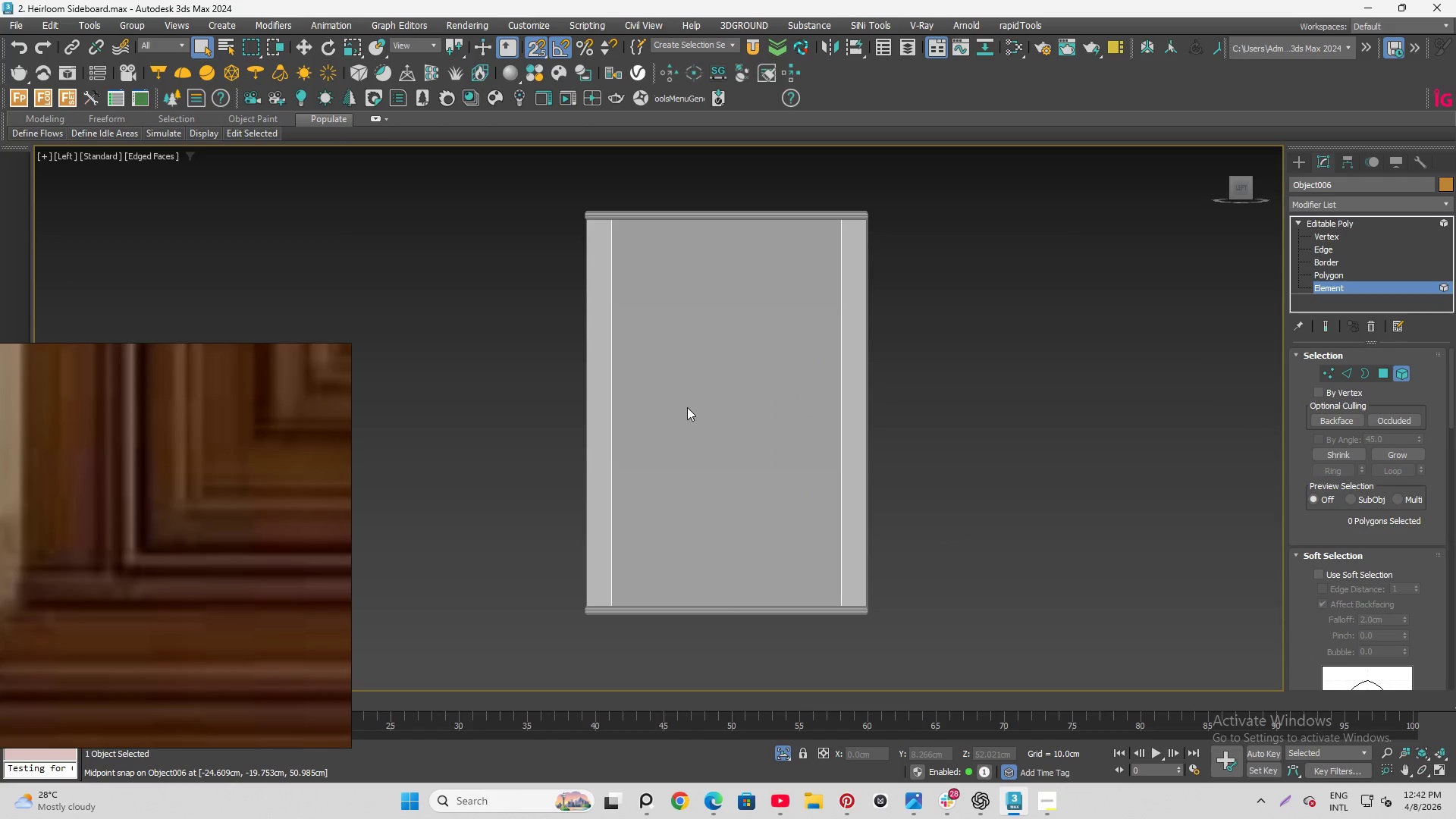 
left_click([687, 407])
 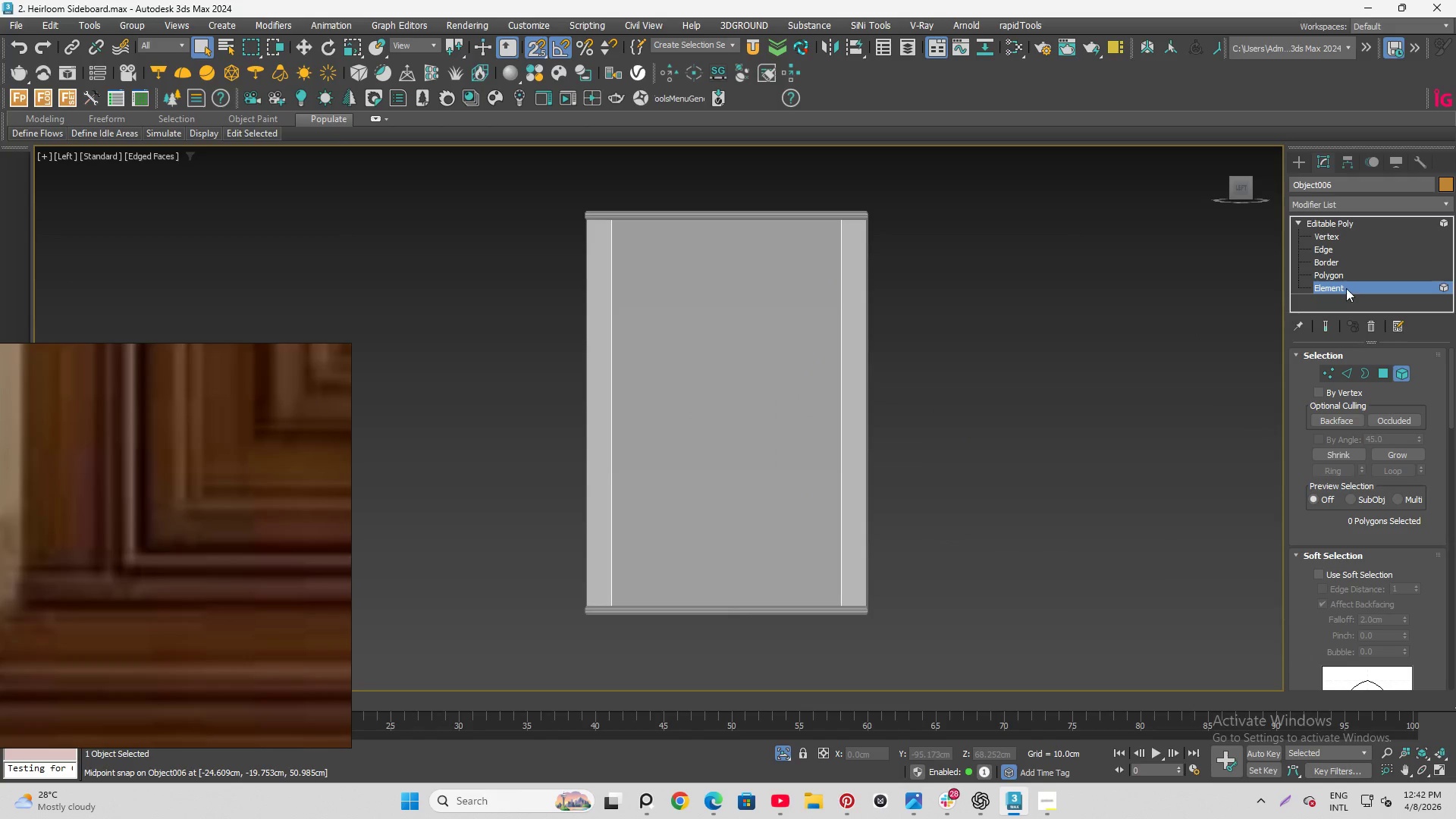 
left_click([1357, 289])
 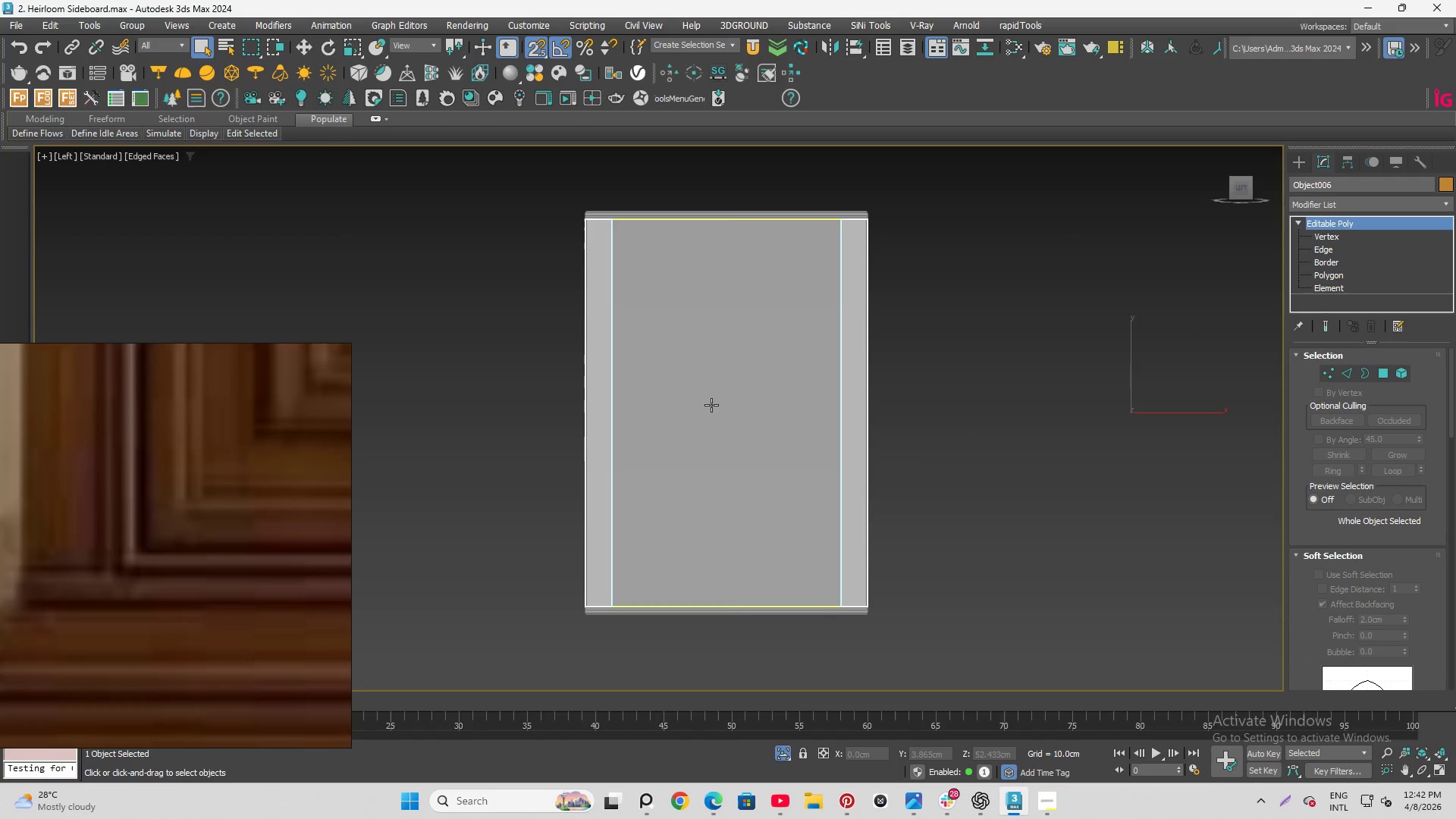 
left_click([711, 405])
 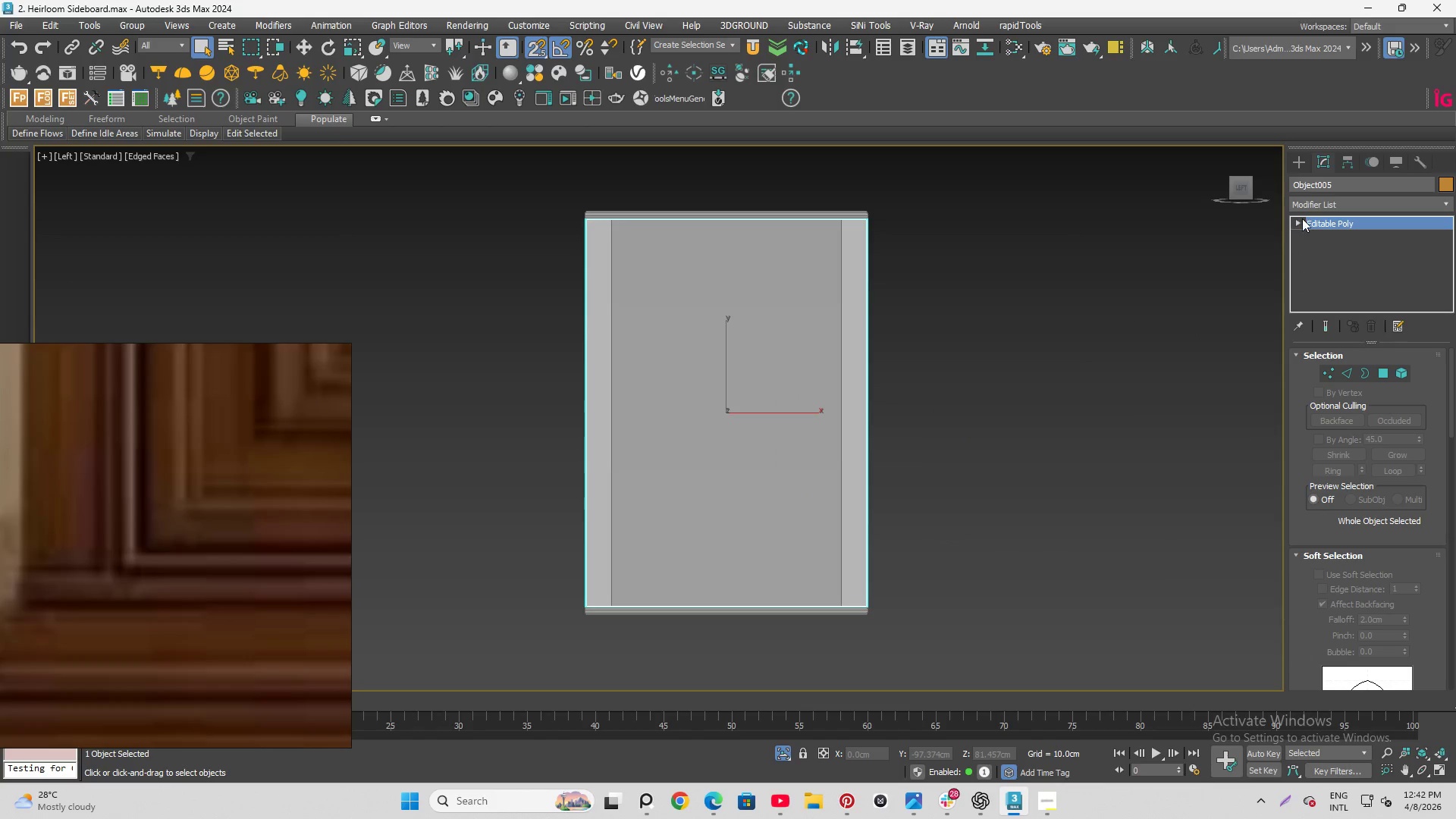 
left_click([1312, 209])
 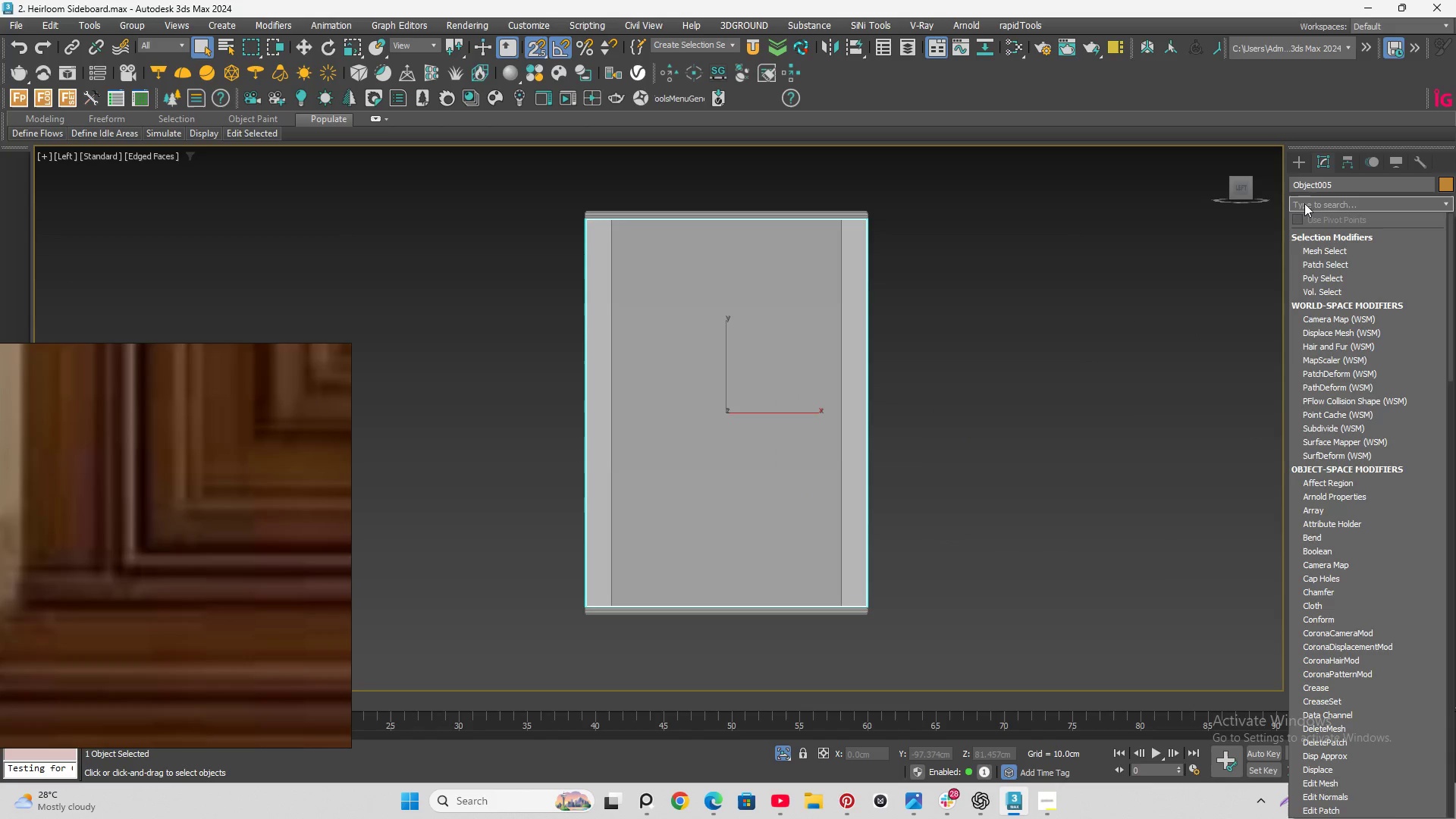 
type(ed)
 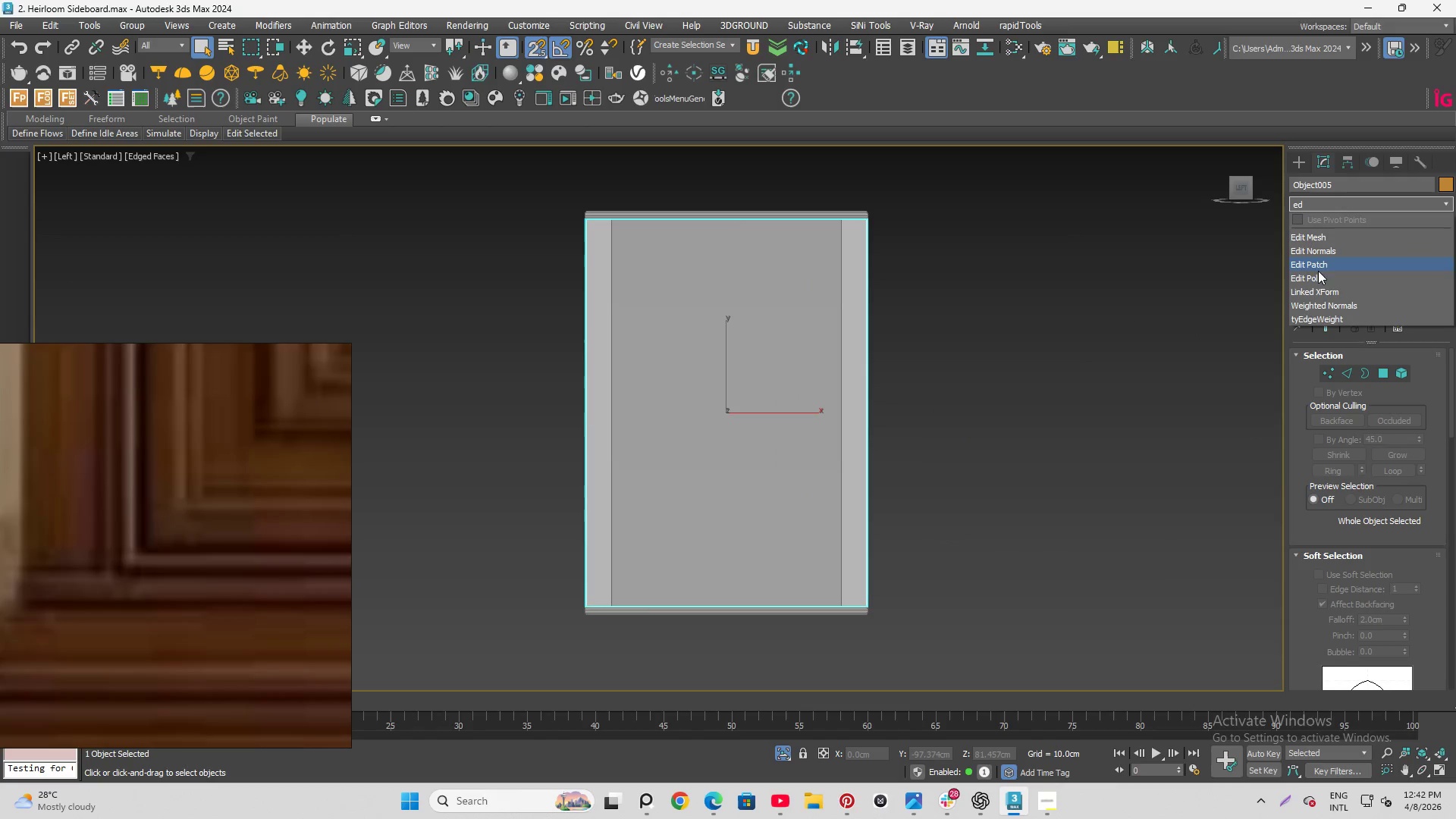 
left_click([1318, 277])
 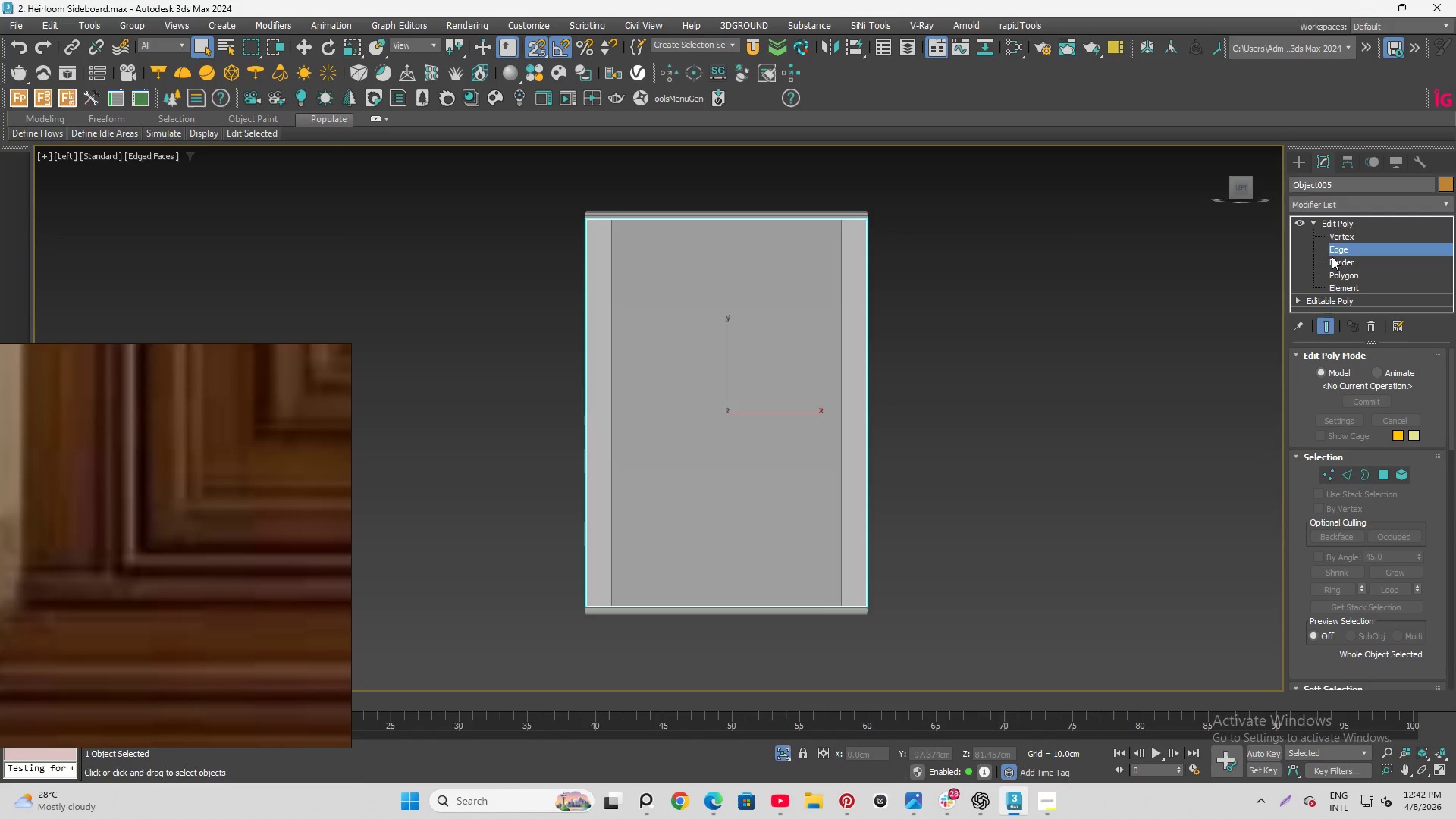 
left_click_drag(start_coordinate=[697, 188], to_coordinate=[767, 707])
 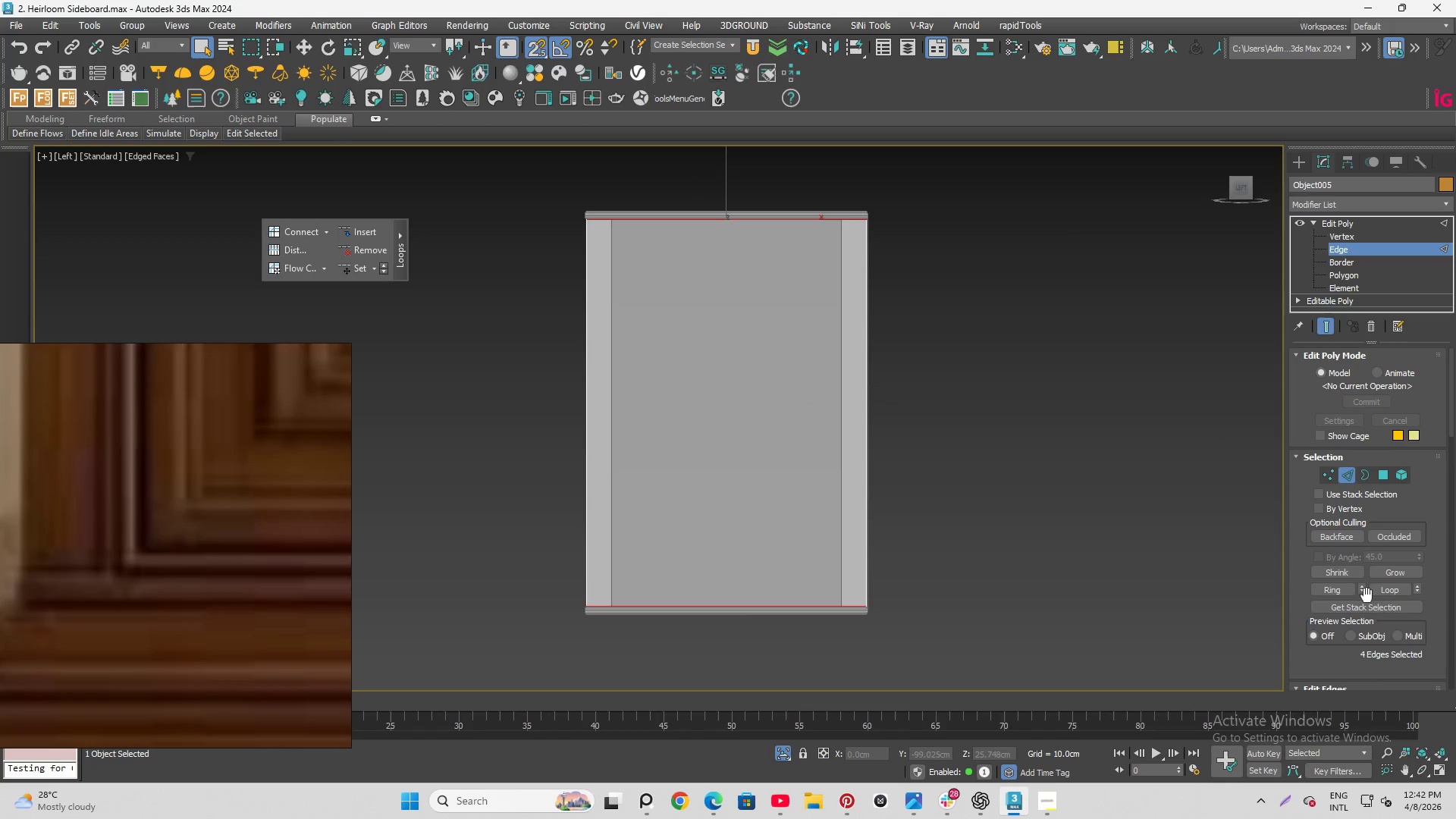 
scroll: coordinate [1365, 583], scroll_direction: down, amount: 7.0
 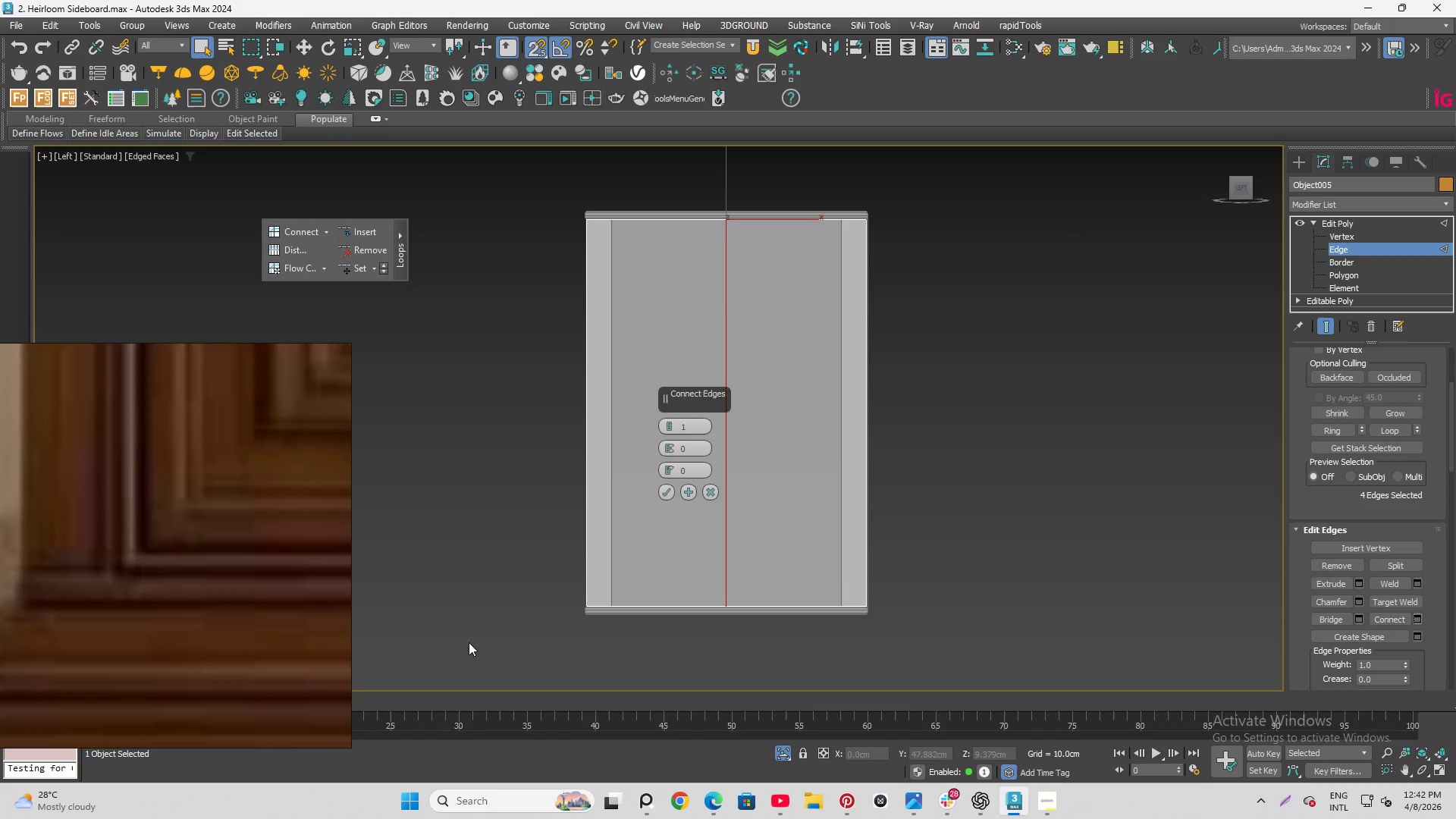 
scroll: coordinate [626, 510], scroll_direction: up, amount: 3.0
 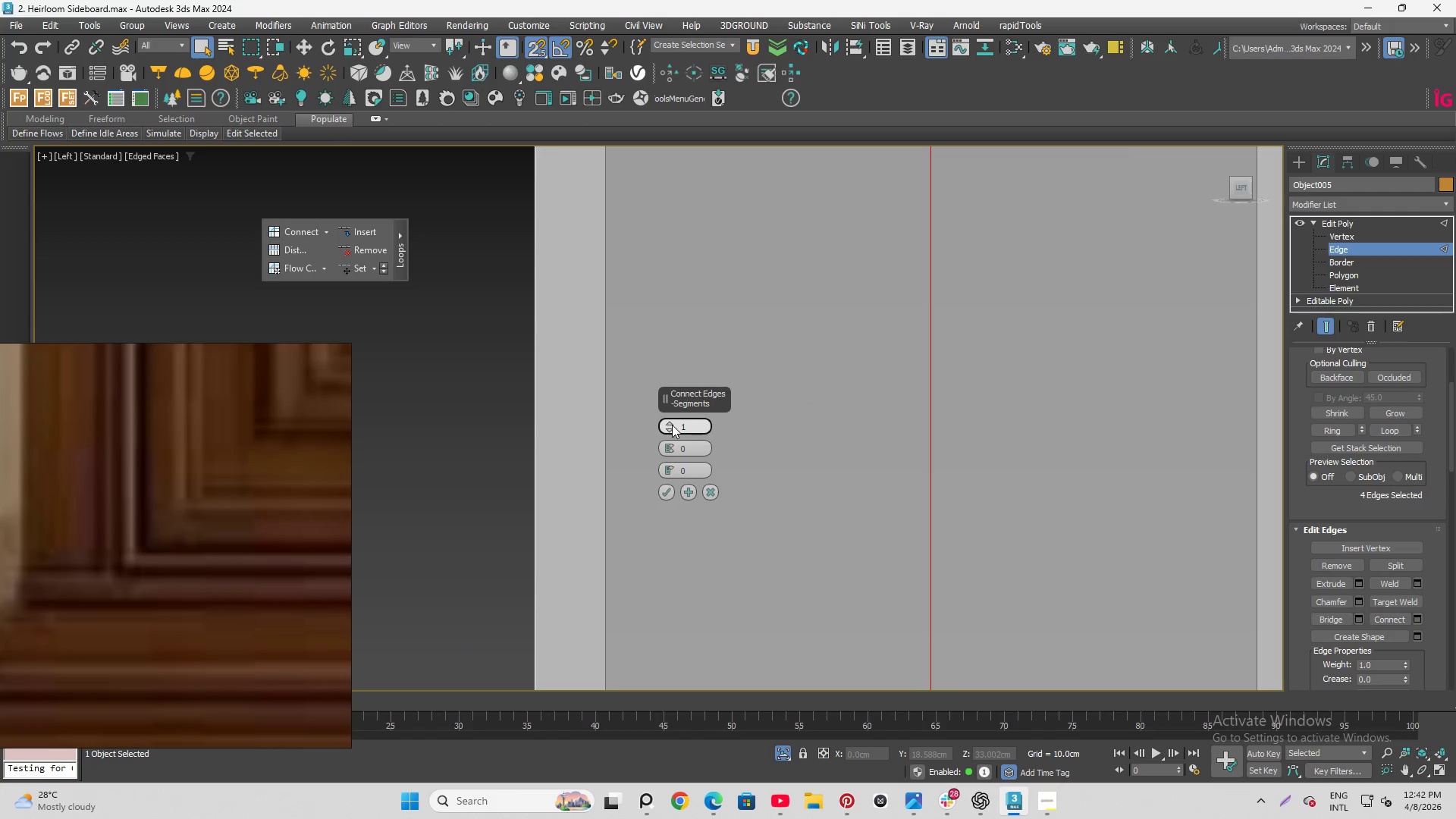 
left_click([669, 424])
 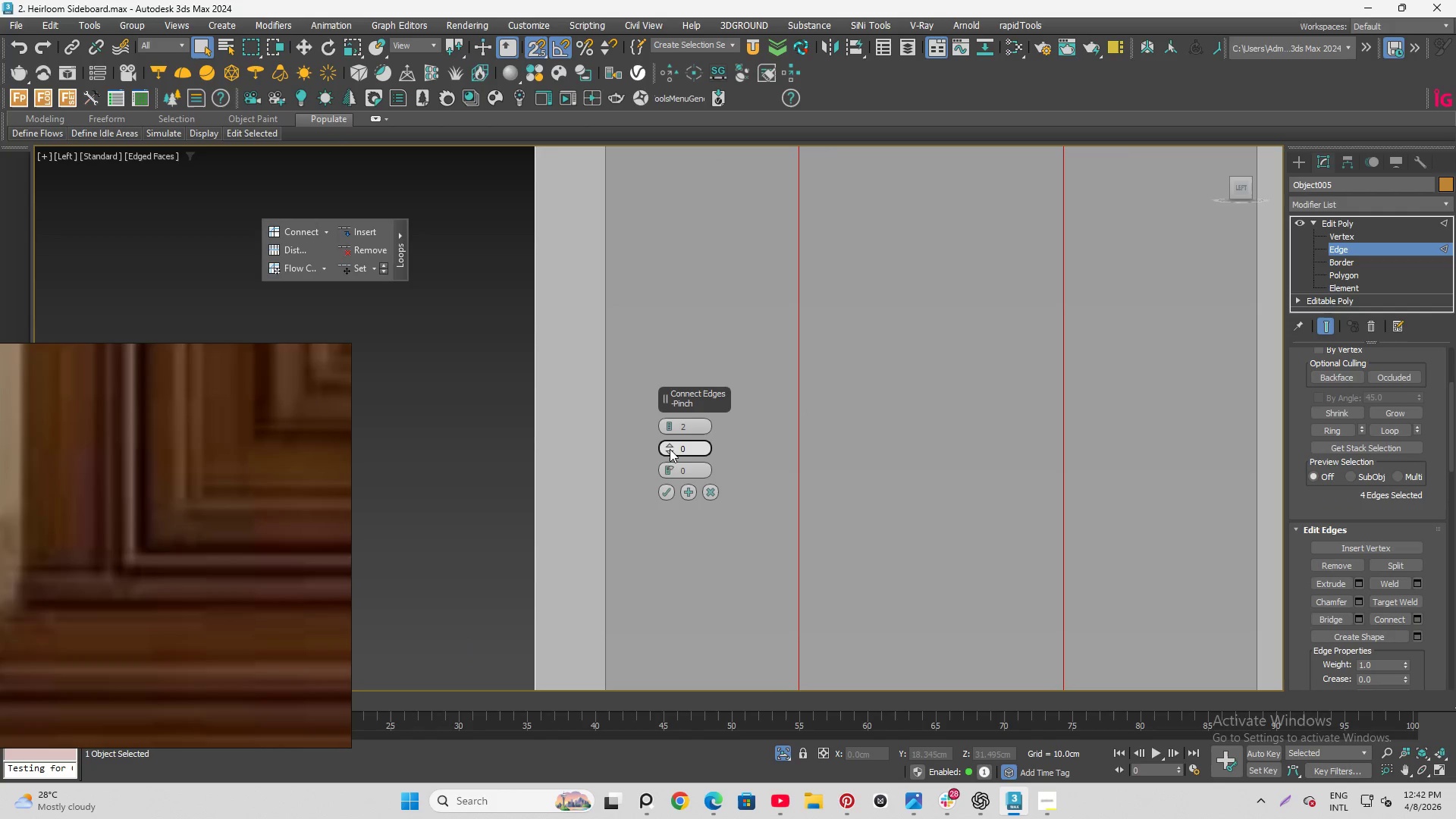 
left_click_drag(start_coordinate=[668, 447], to_coordinate=[576, 209])
 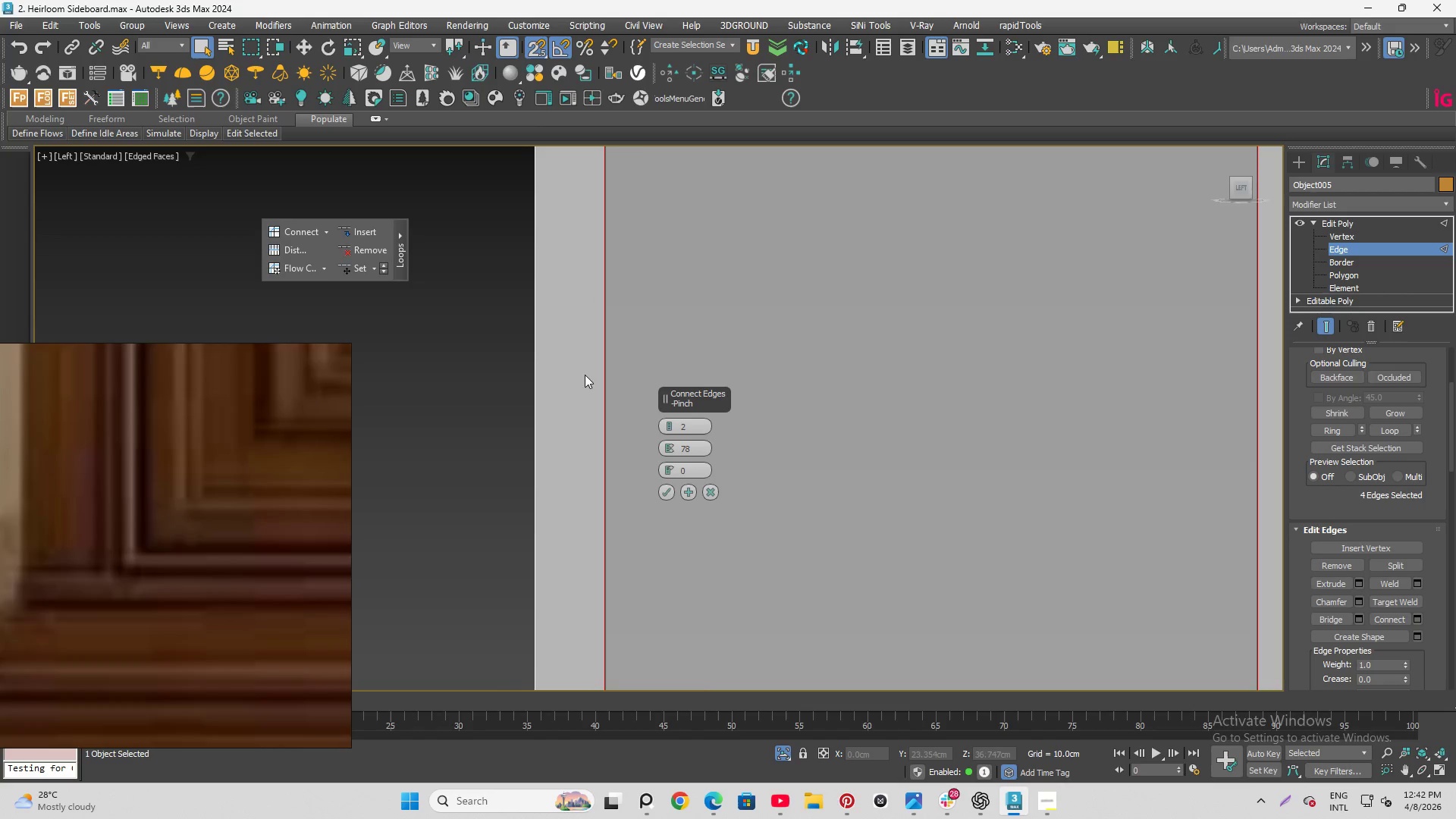 
scroll: coordinate [601, 380], scroll_direction: up, amount: 7.0
 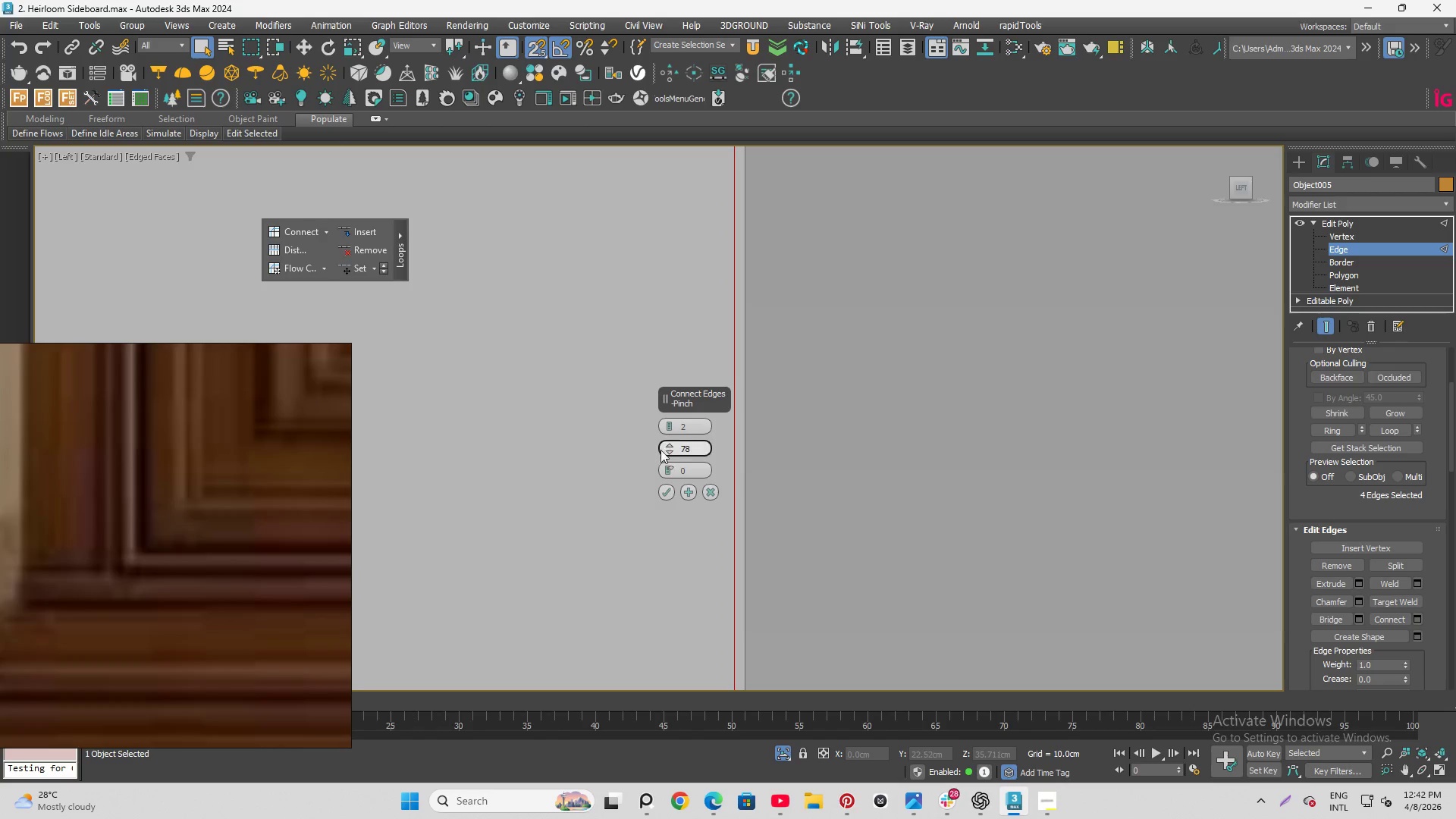 
left_click([669, 449])
 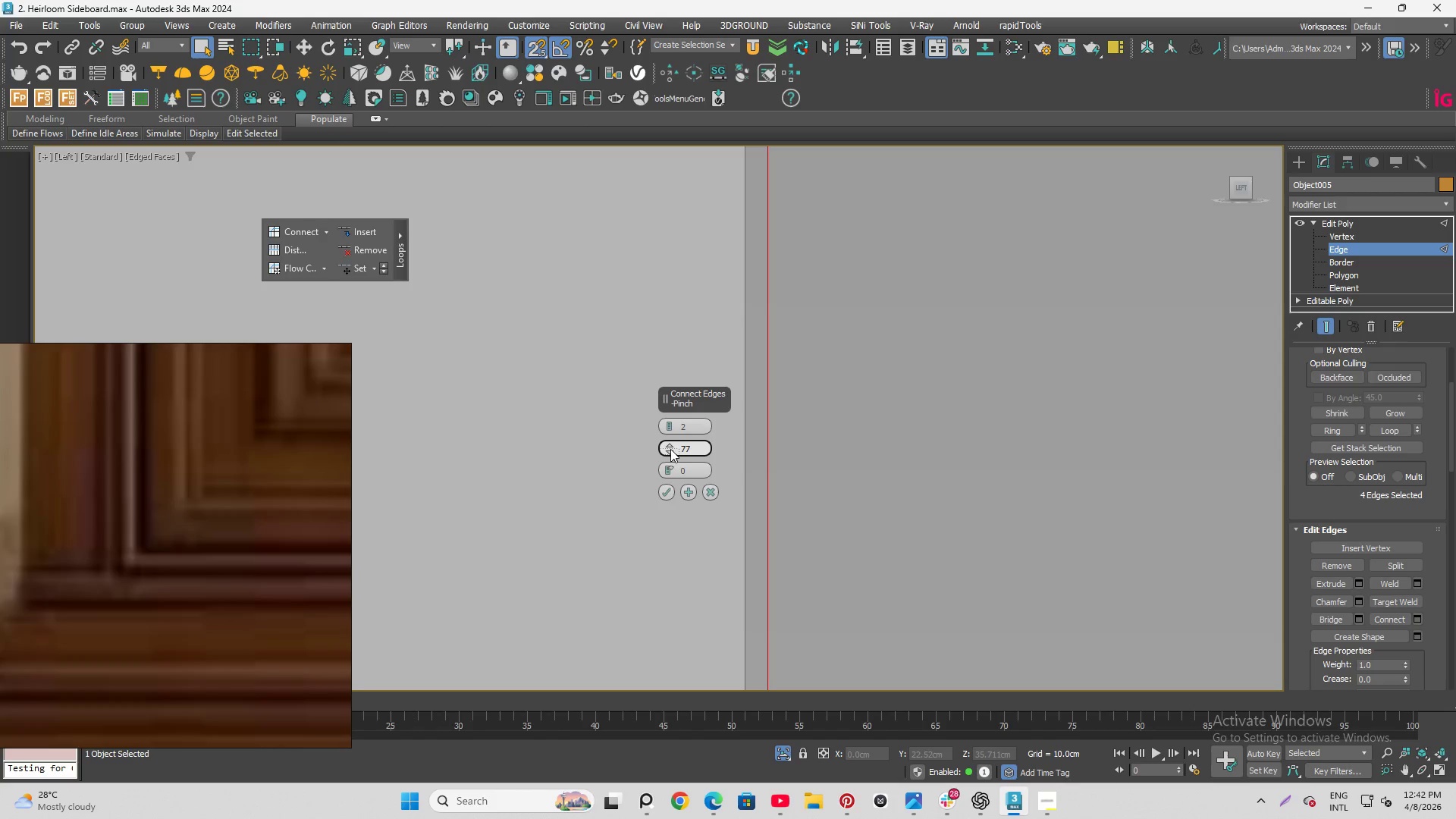 
left_click([670, 445])
 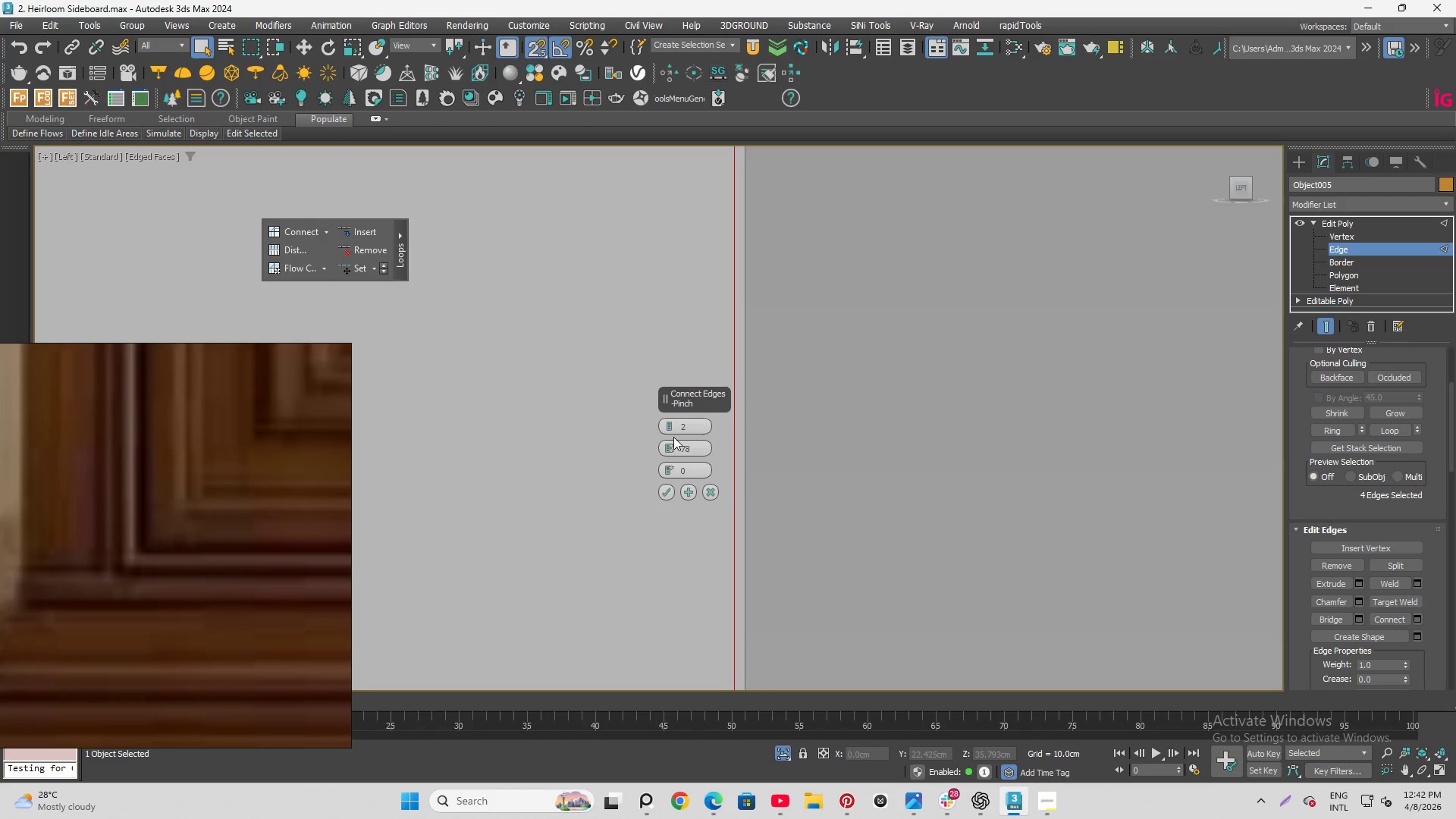 
left_click([659, 495])
 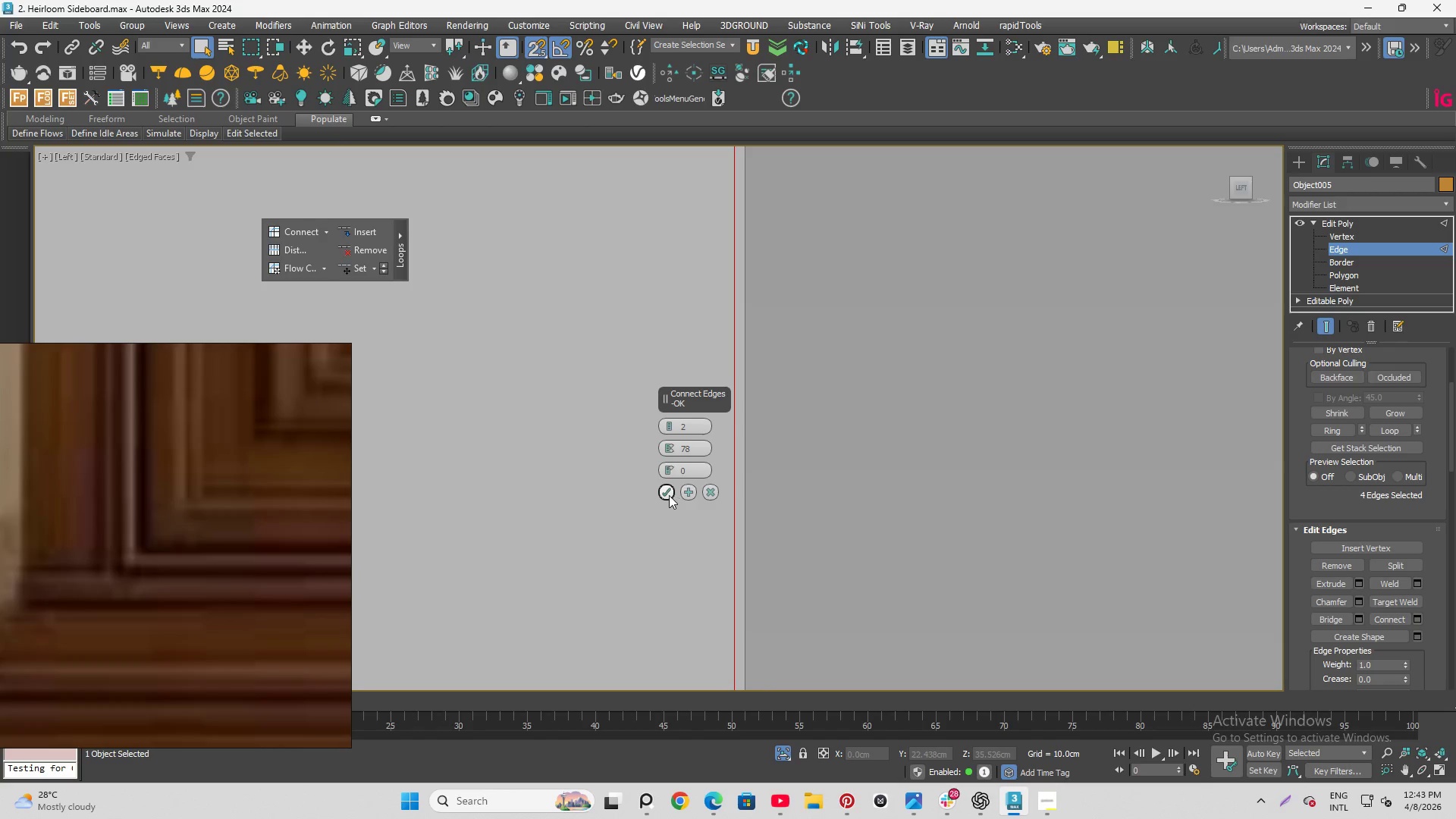 
left_click([661, 494])
 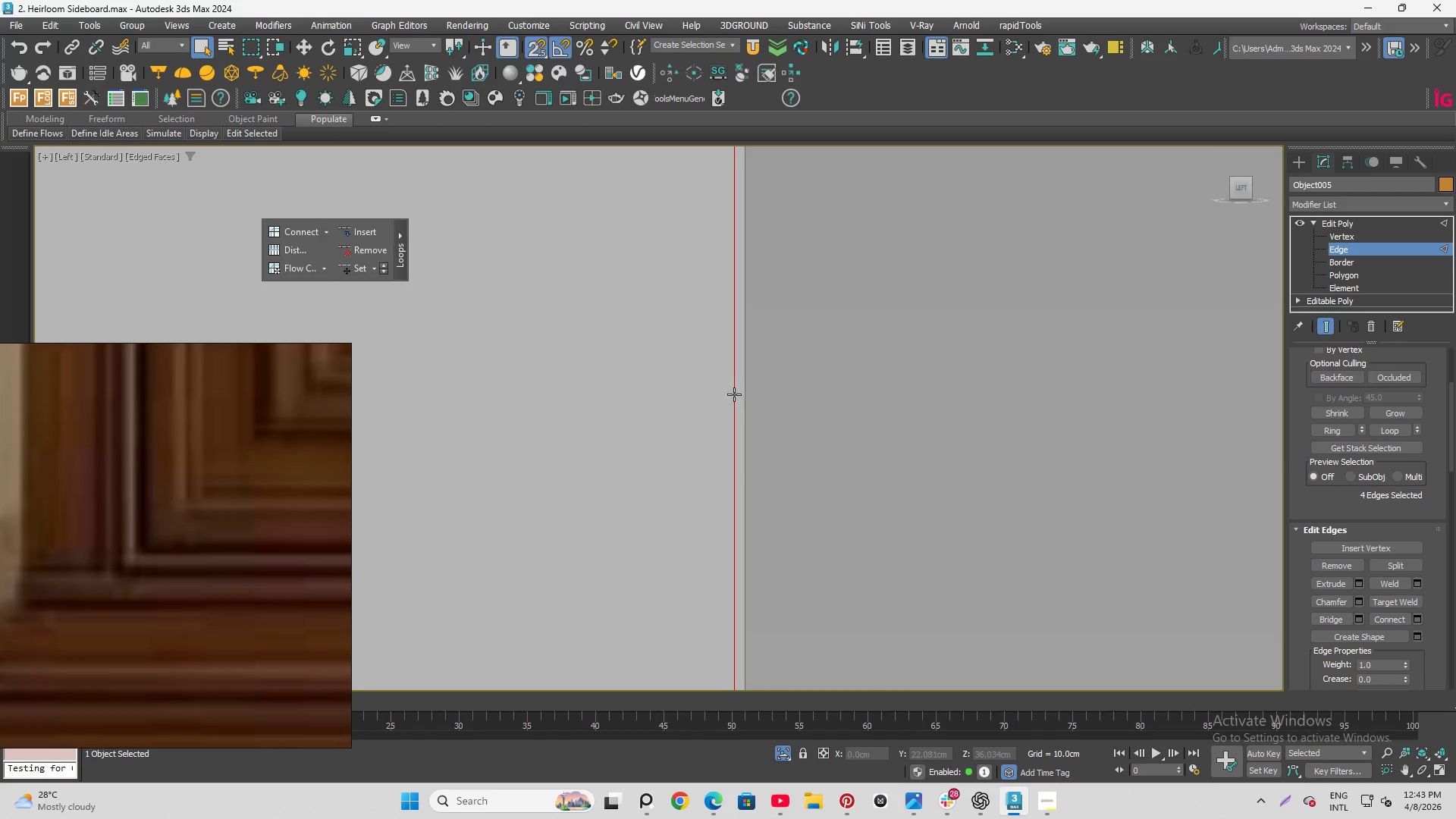 
double_click([735, 389])
 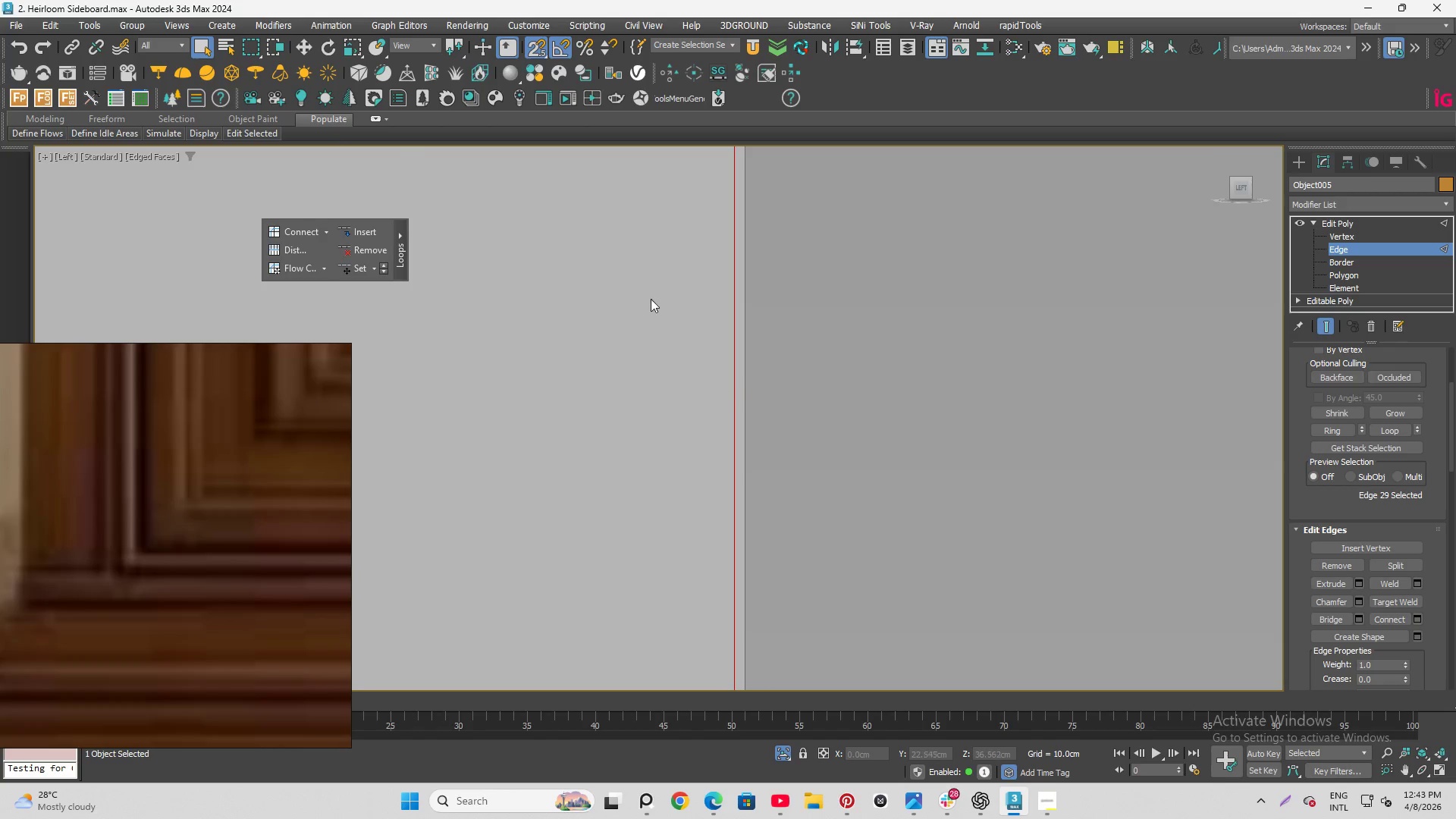 
scroll: coordinate [654, 300], scroll_direction: down, amount: 6.0
 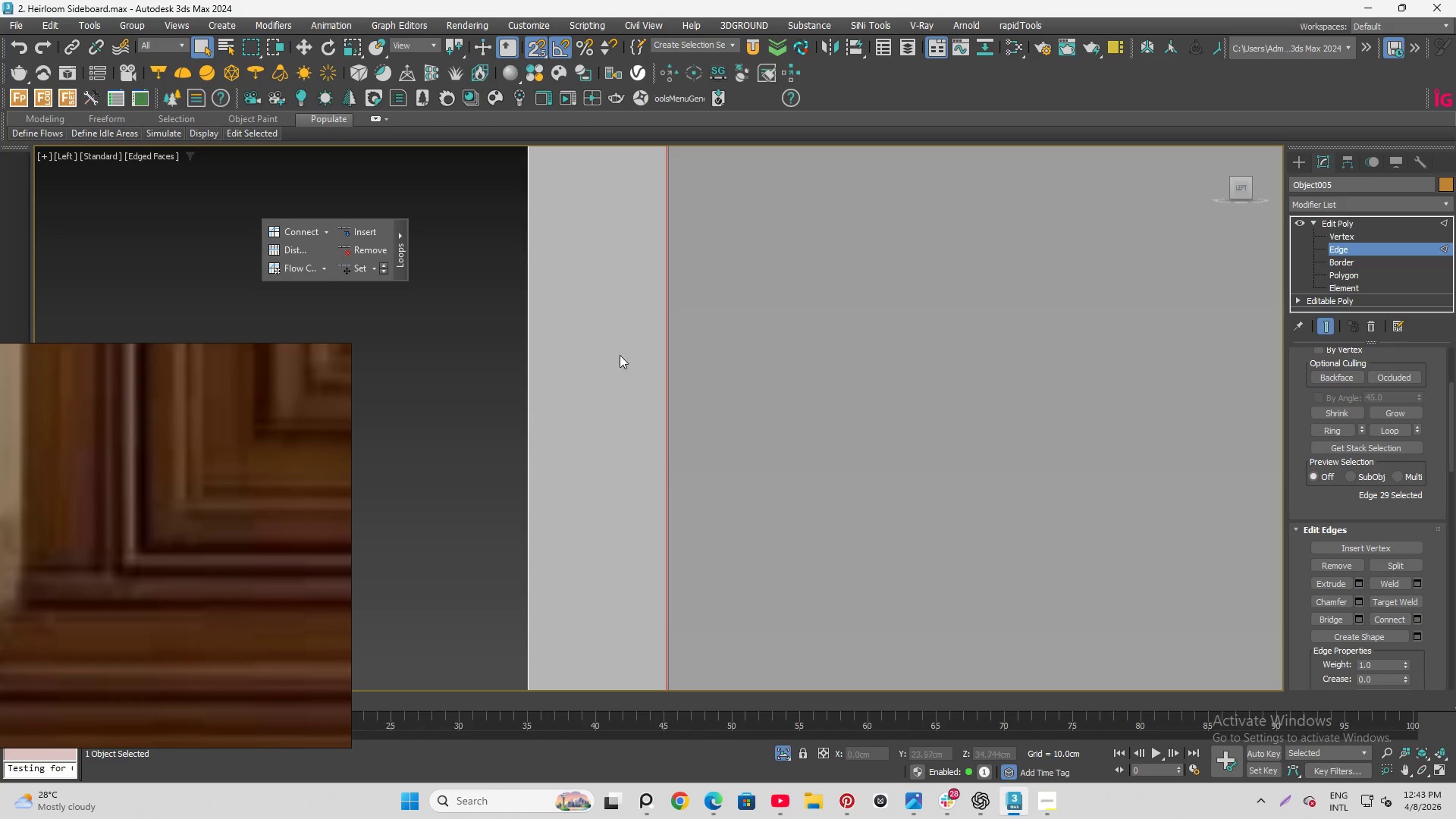 
key(W)
 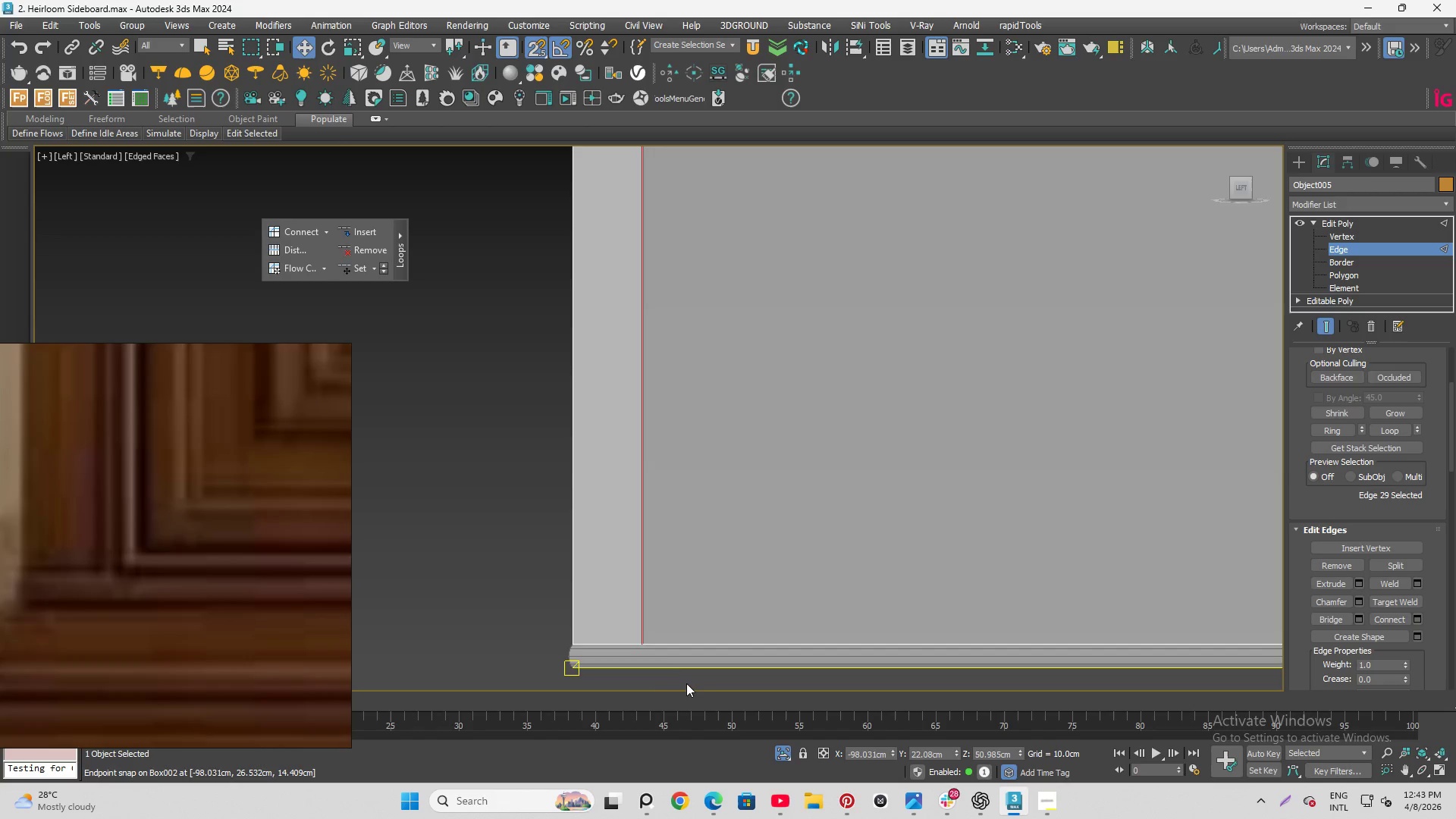 
scroll: coordinate [617, 345], scroll_direction: down, amount: 2.0
 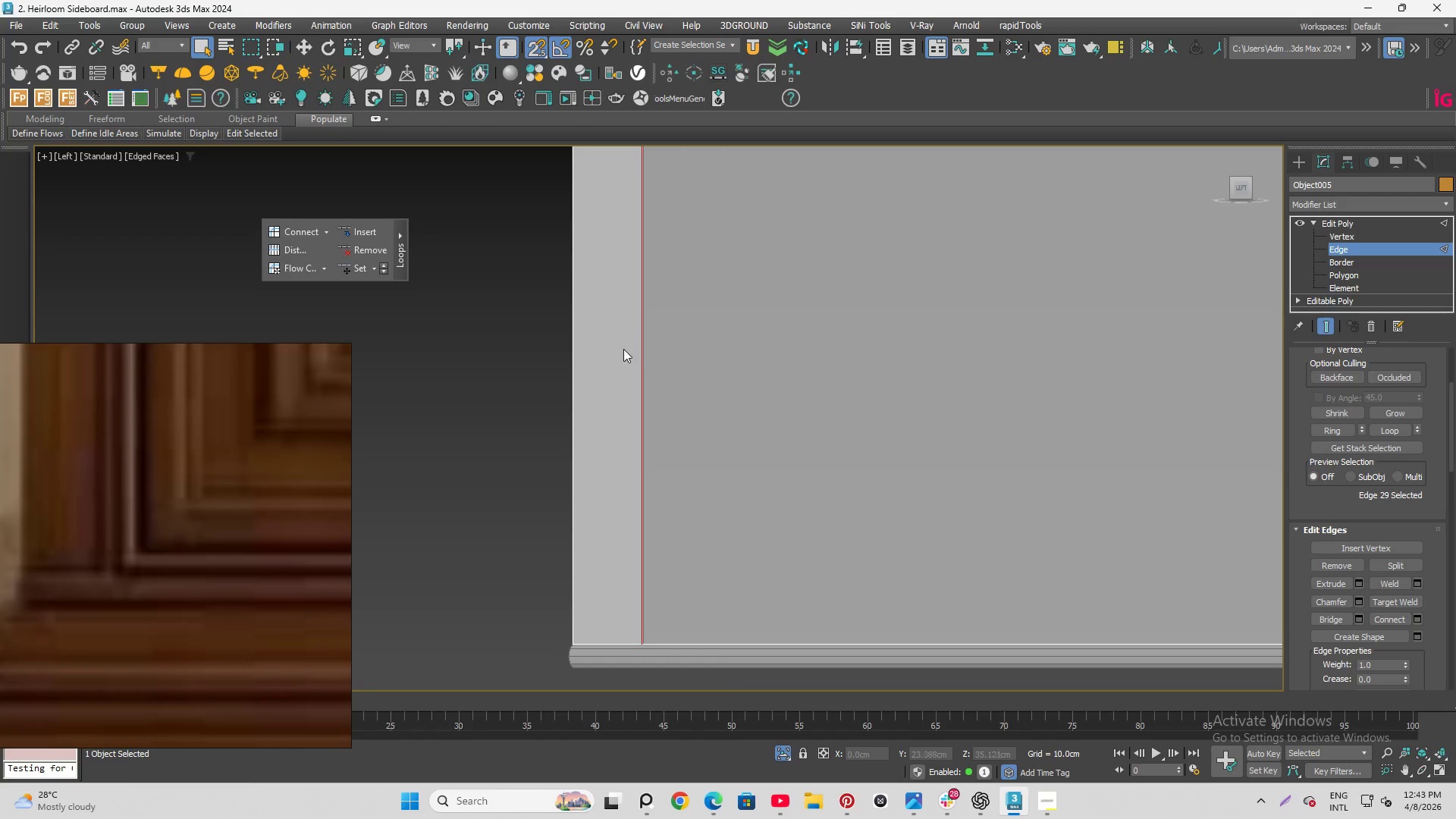 
scroll: coordinate [645, 653], scroll_direction: up, amount: 5.0
 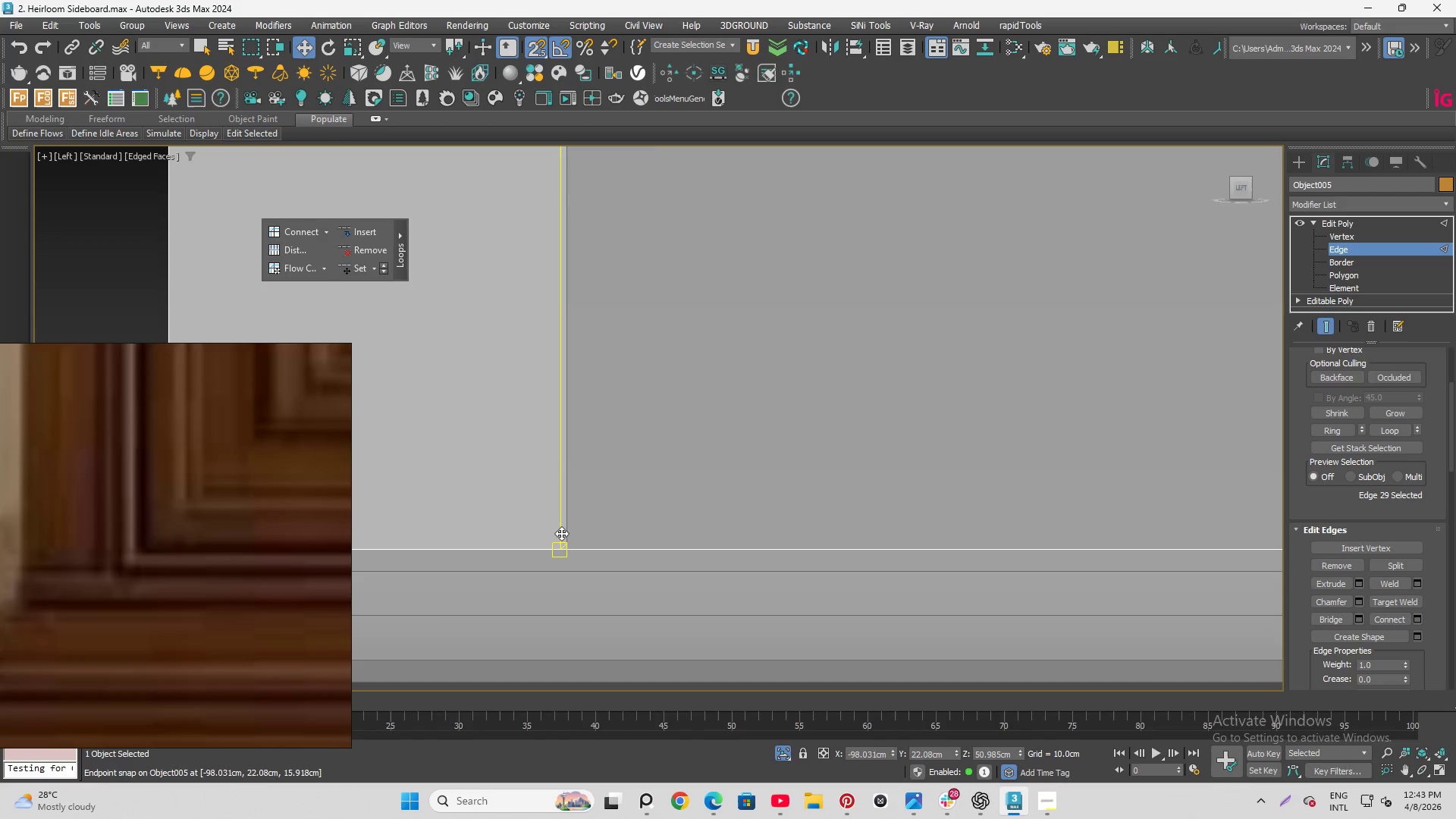 
left_click_drag(start_coordinate=[561, 532], to_coordinate=[582, 494])
 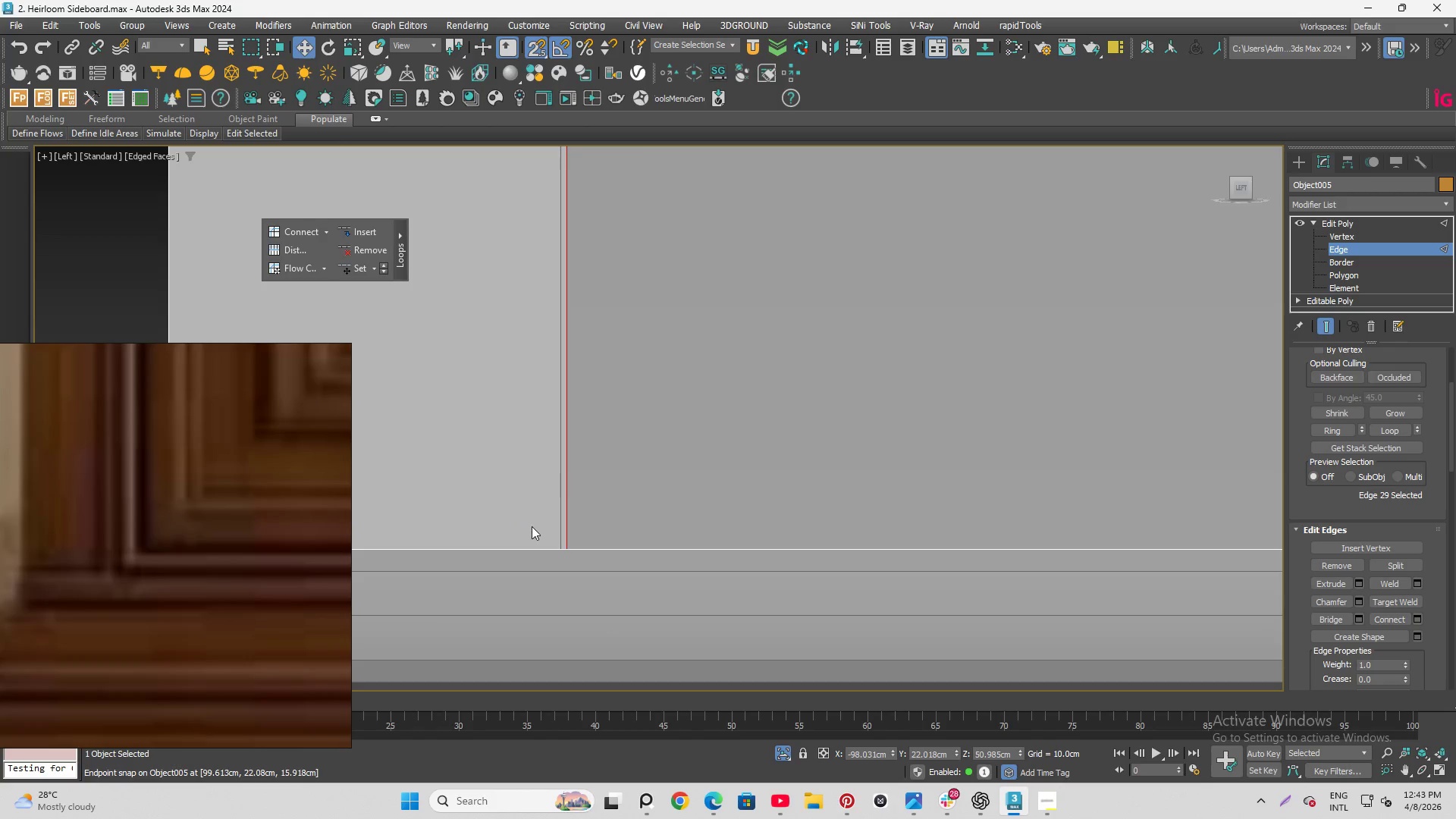 
scroll: coordinate [552, 550], scroll_direction: up, amount: 4.0
 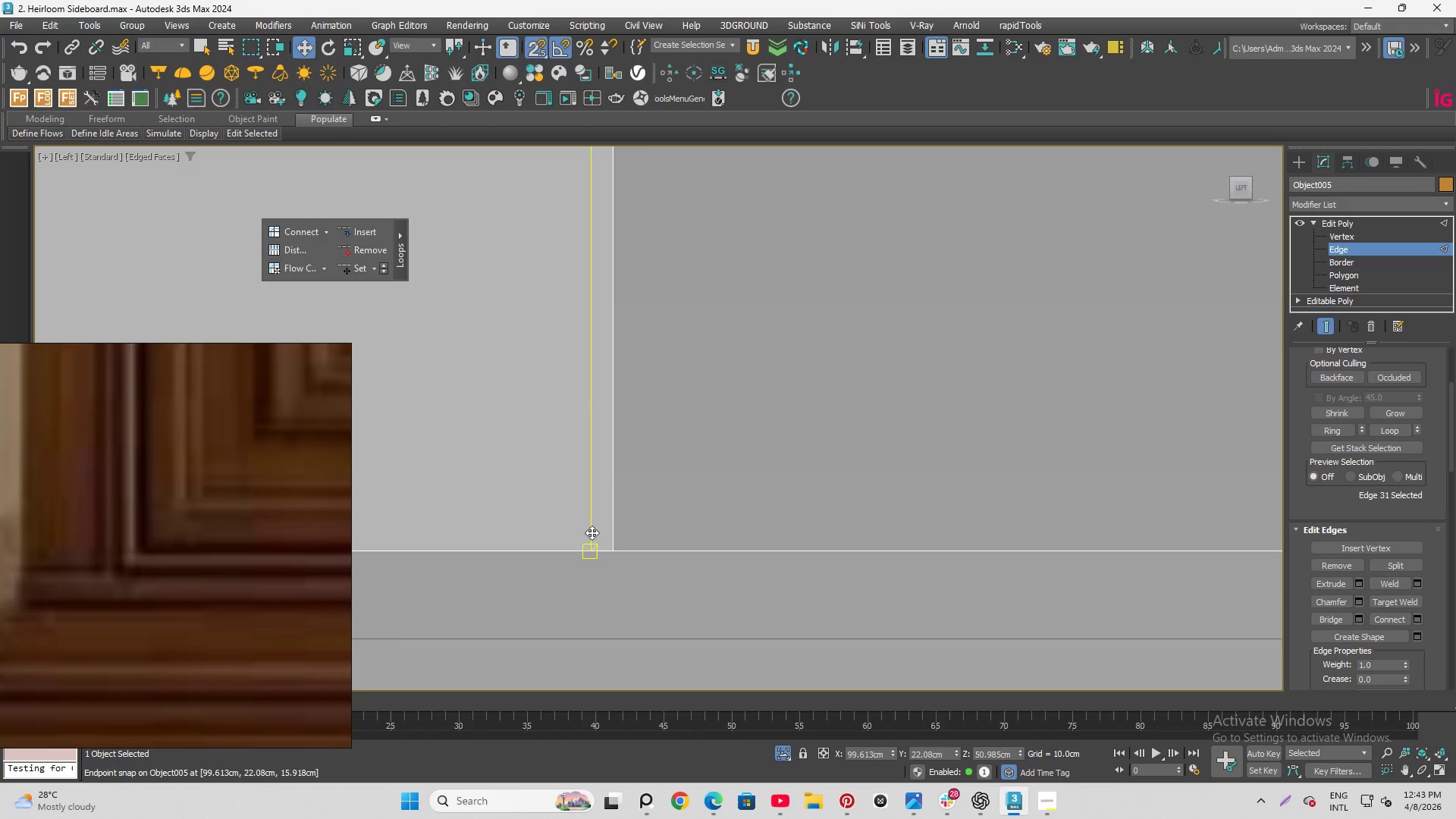 
double_click([592, 532])
 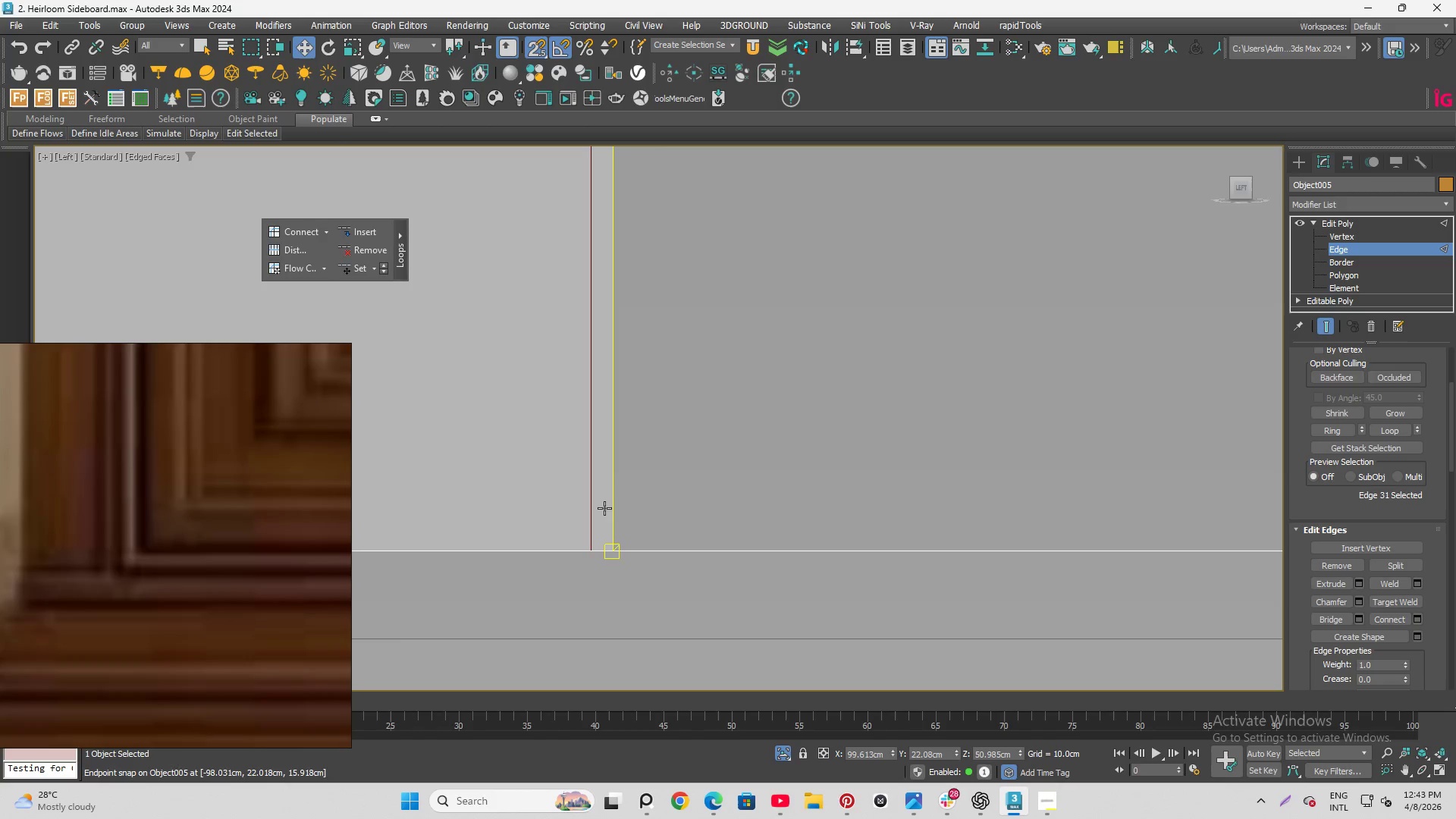 
left_click([589, 497])
 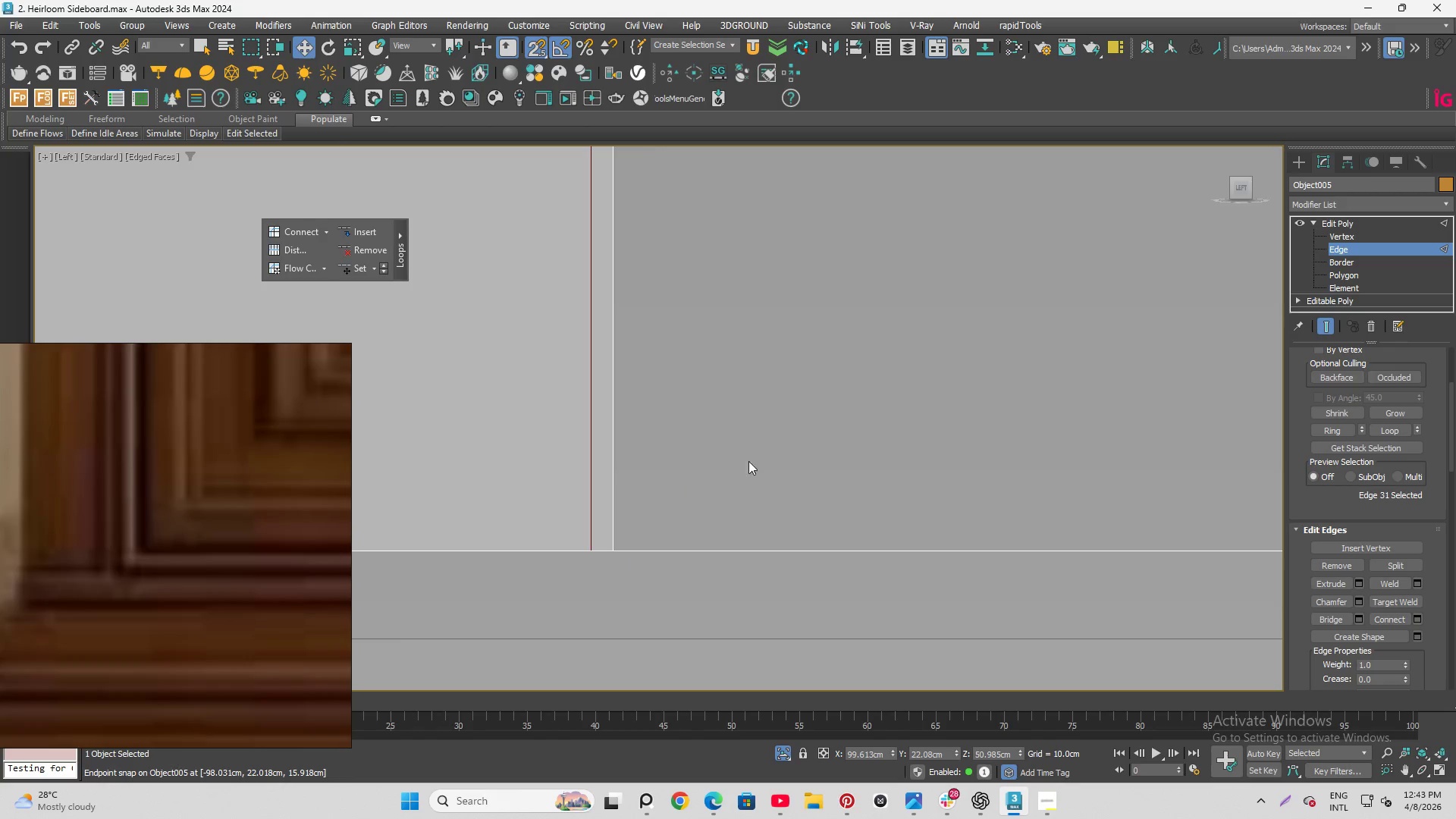 
hold_key(key=AltLeft, duration=1.5)
 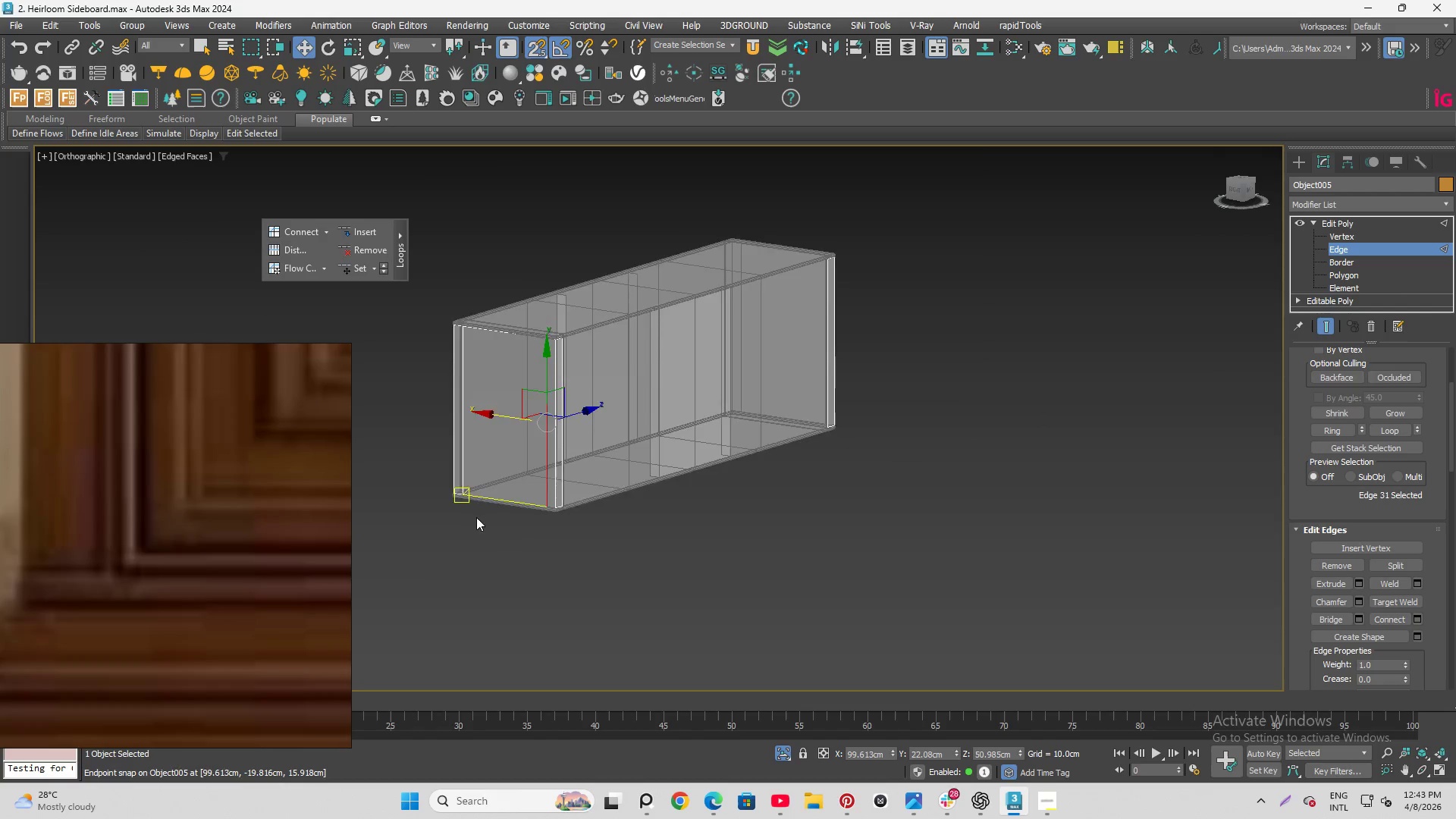 
scroll: coordinate [927, 383], scroll_direction: down, amount: 18.0
 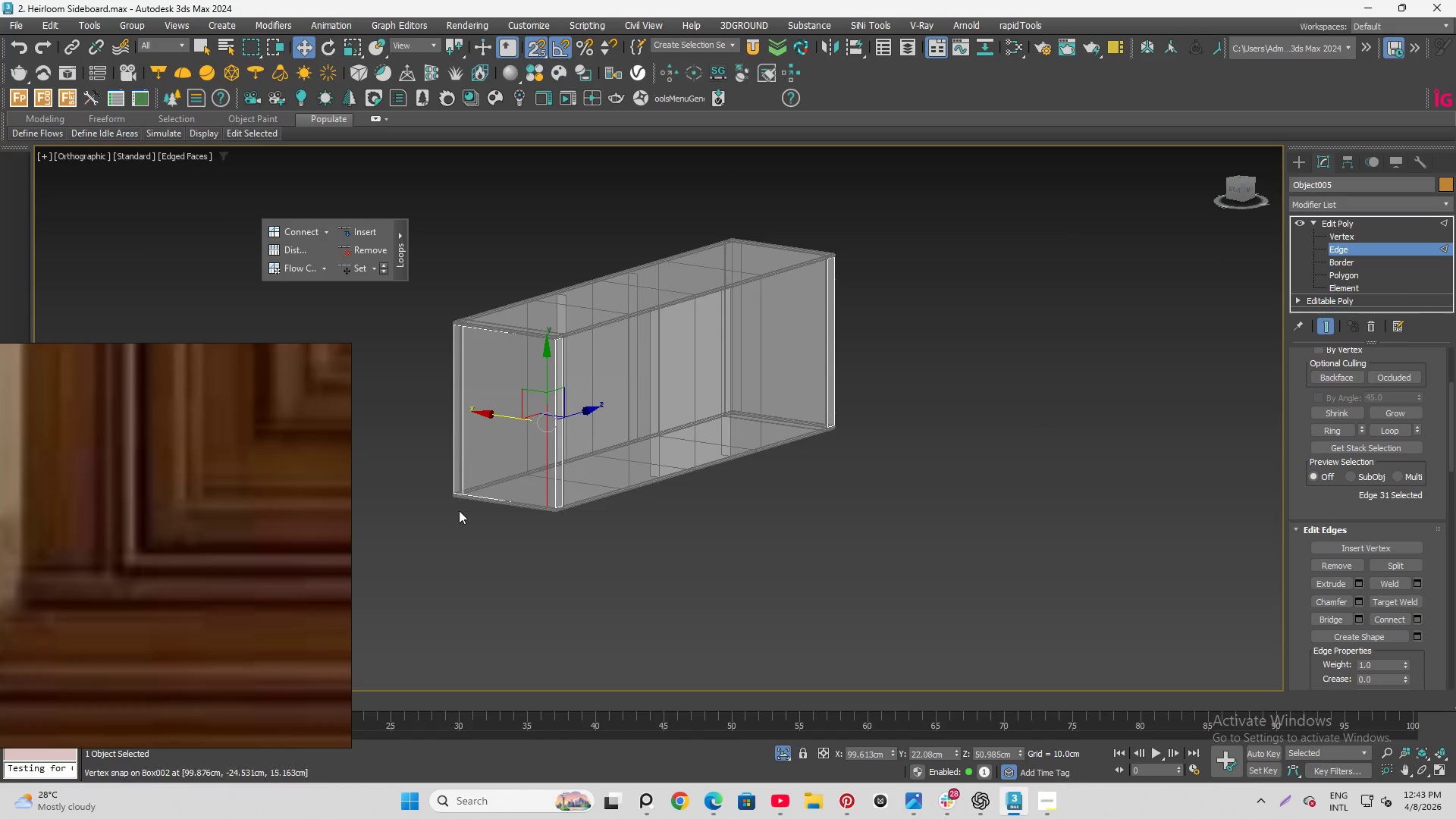 
scroll: coordinate [679, 460], scroll_direction: none, amount: 0.0
 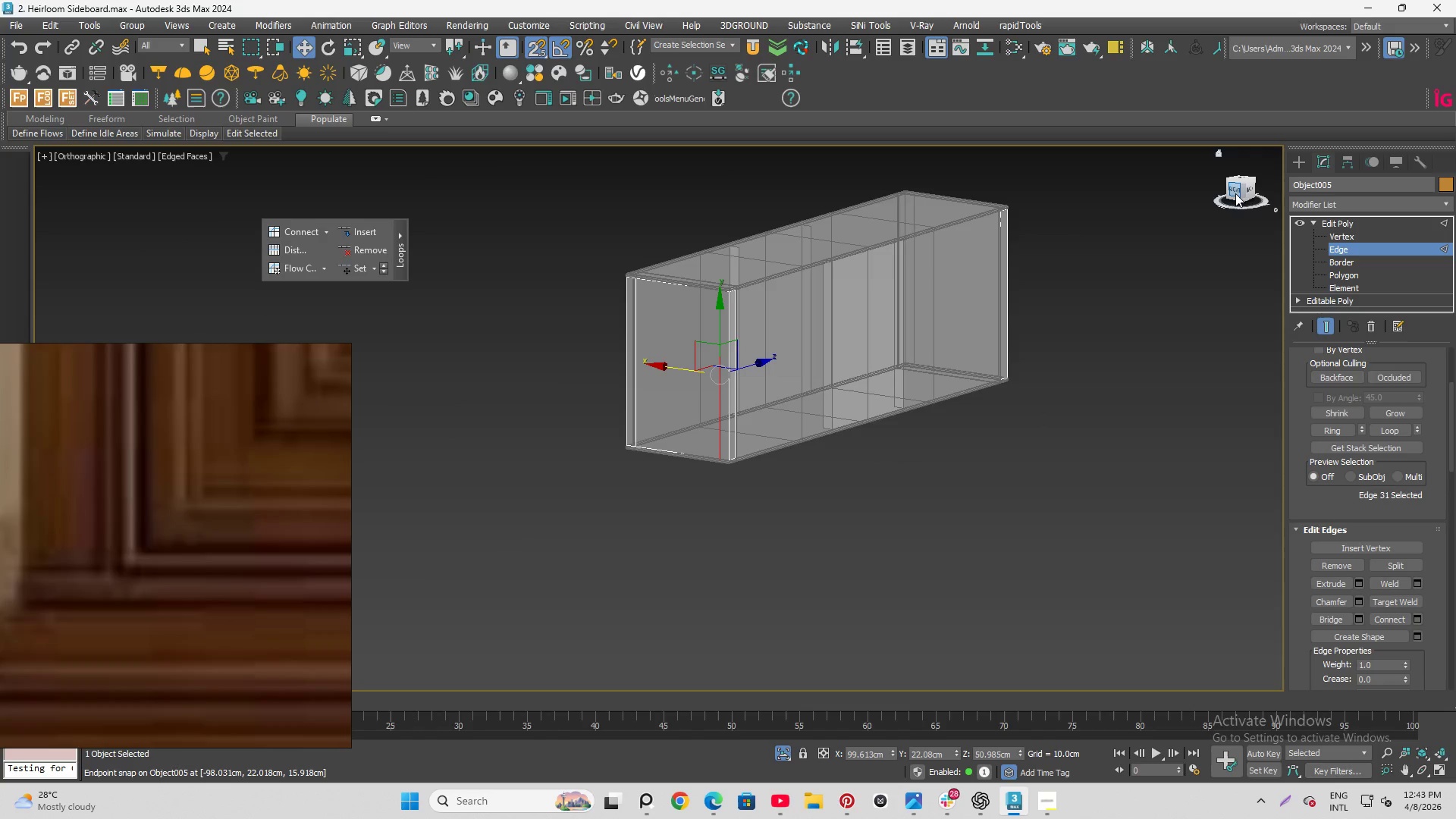 
left_click([1235, 193])
 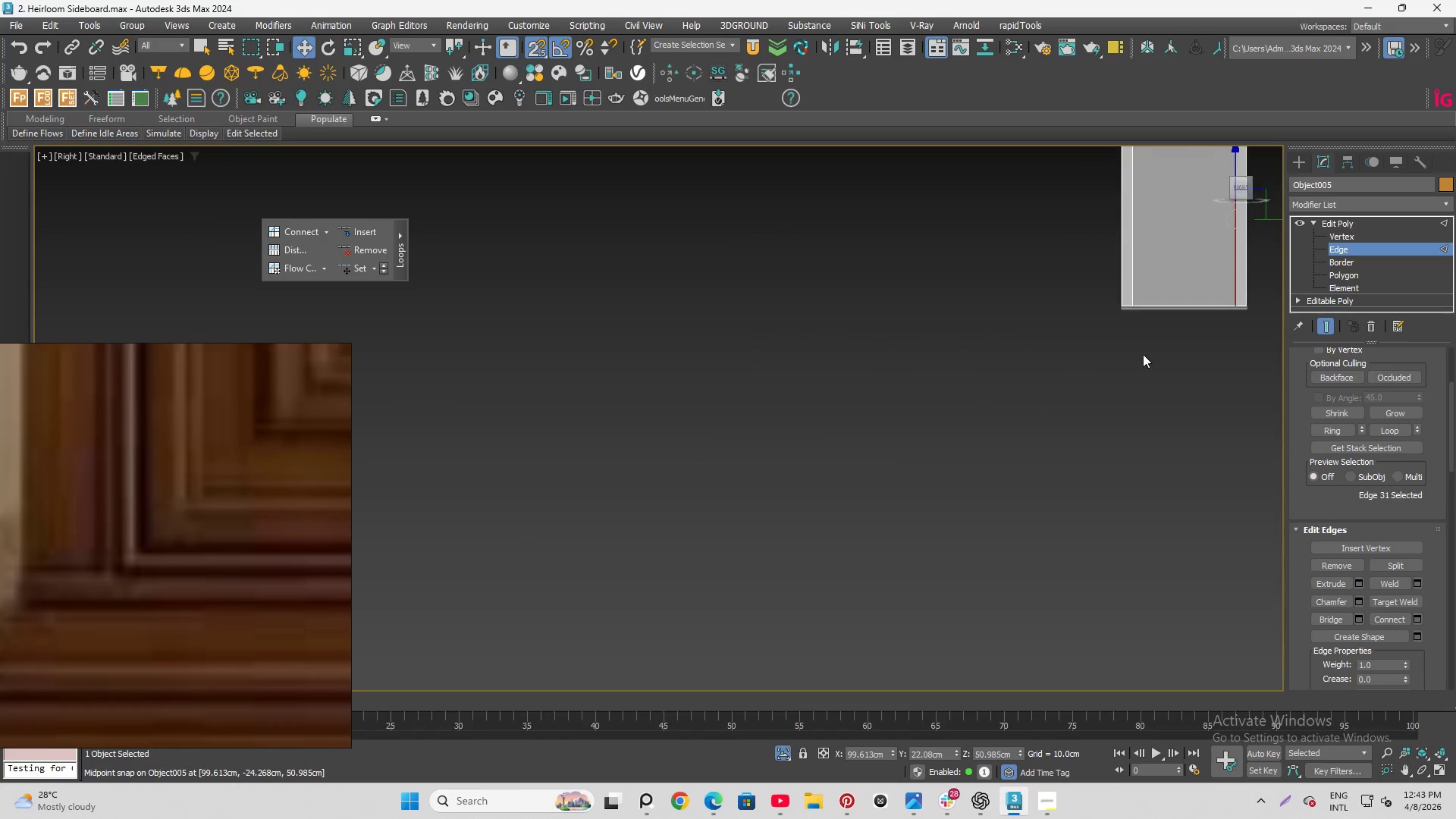 
scroll: coordinate [839, 325], scroll_direction: up, amount: 17.0
 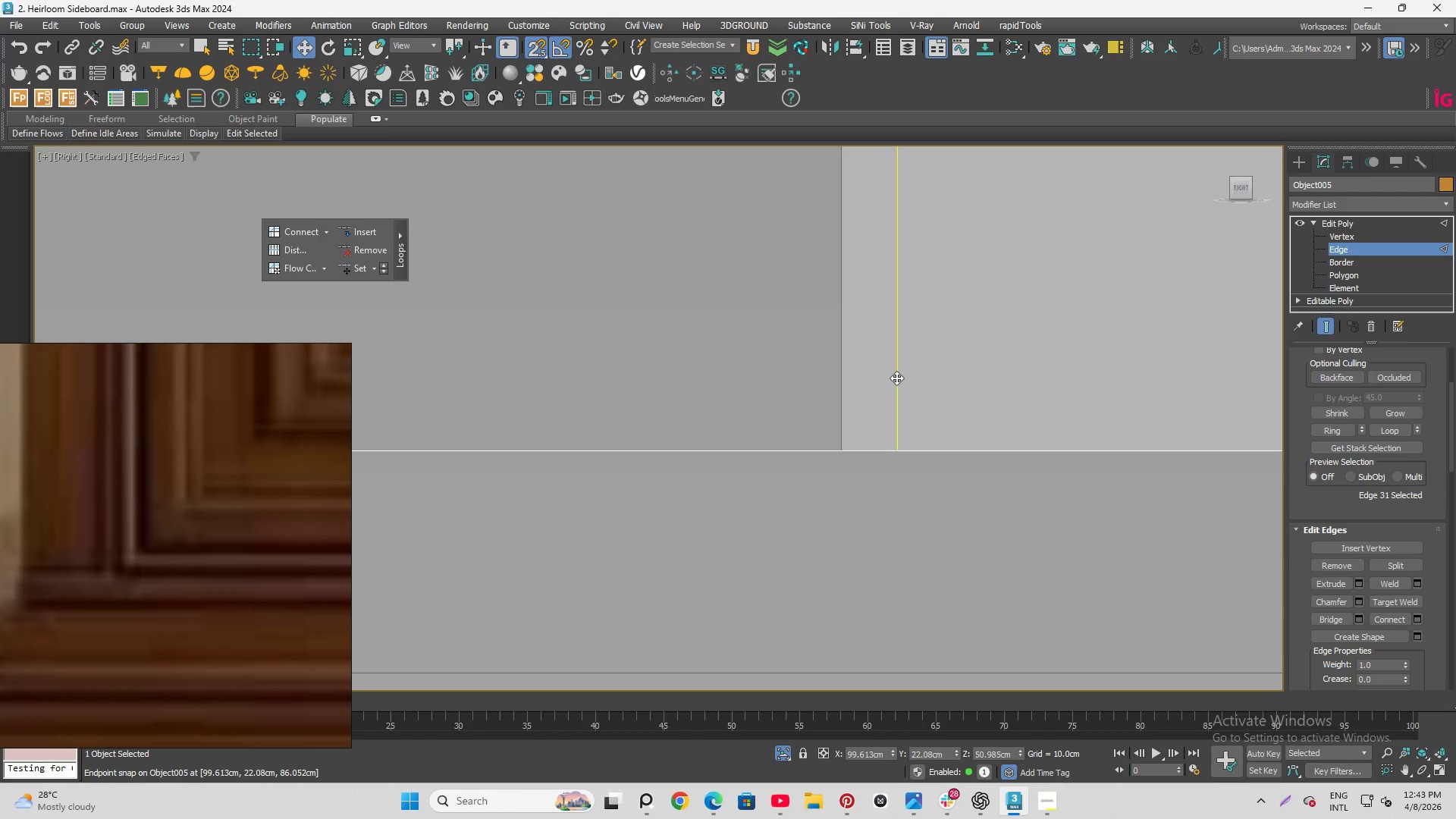 
left_click_drag(start_coordinate=[896, 378], to_coordinate=[852, 368])
 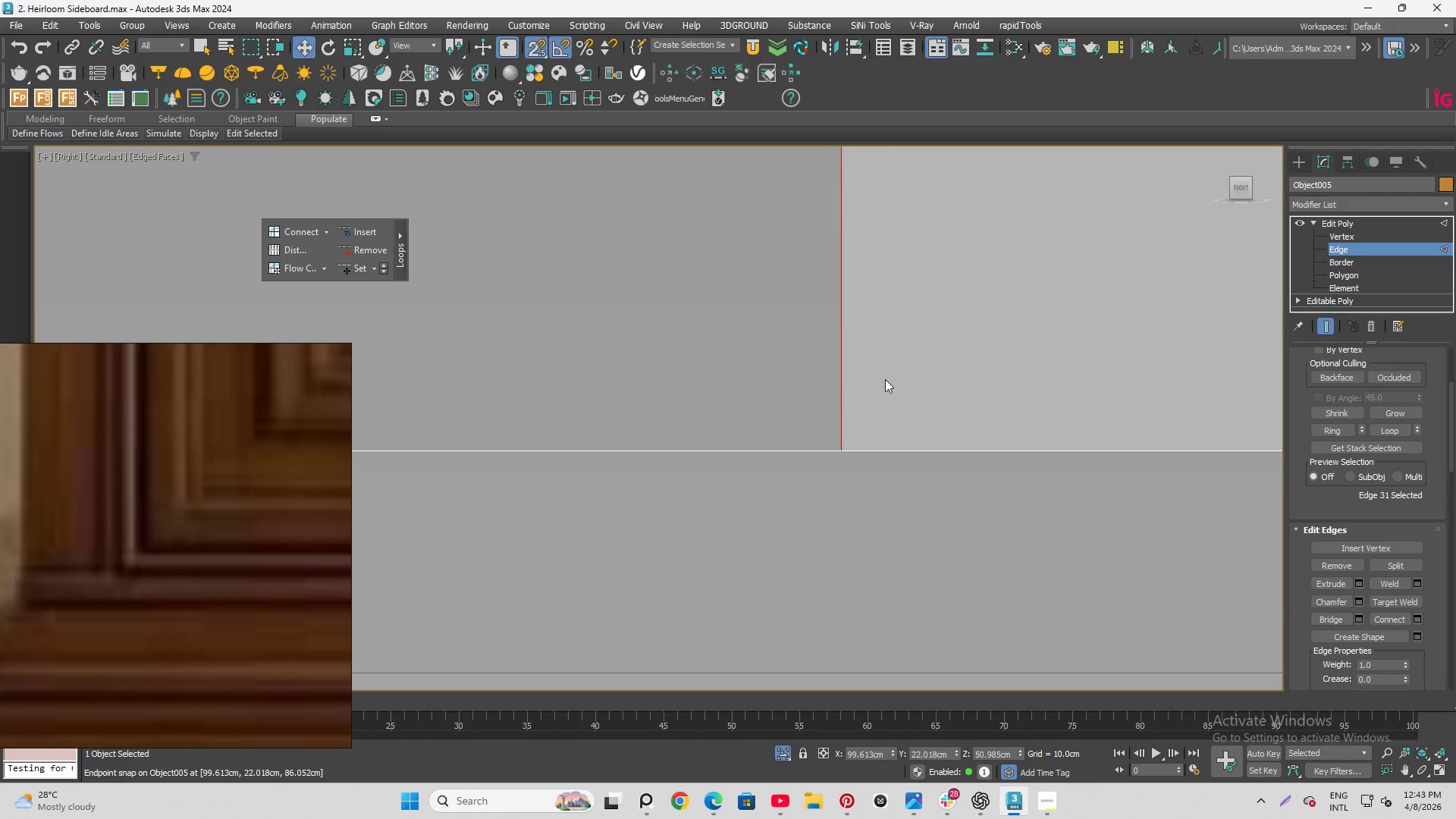 
scroll: coordinate [1072, 430], scroll_direction: down, amount: 9.0
 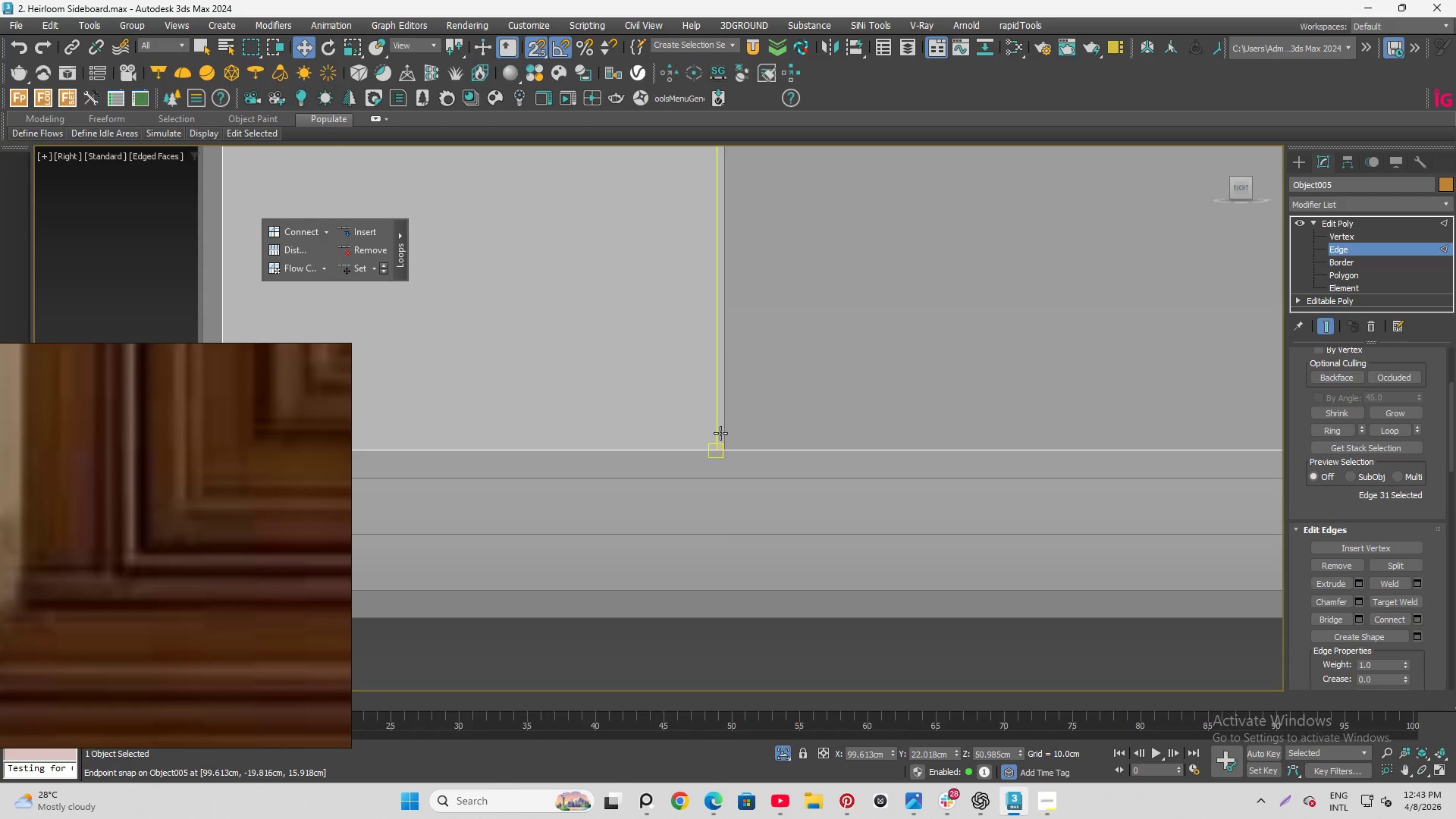 
left_click([698, 438])
 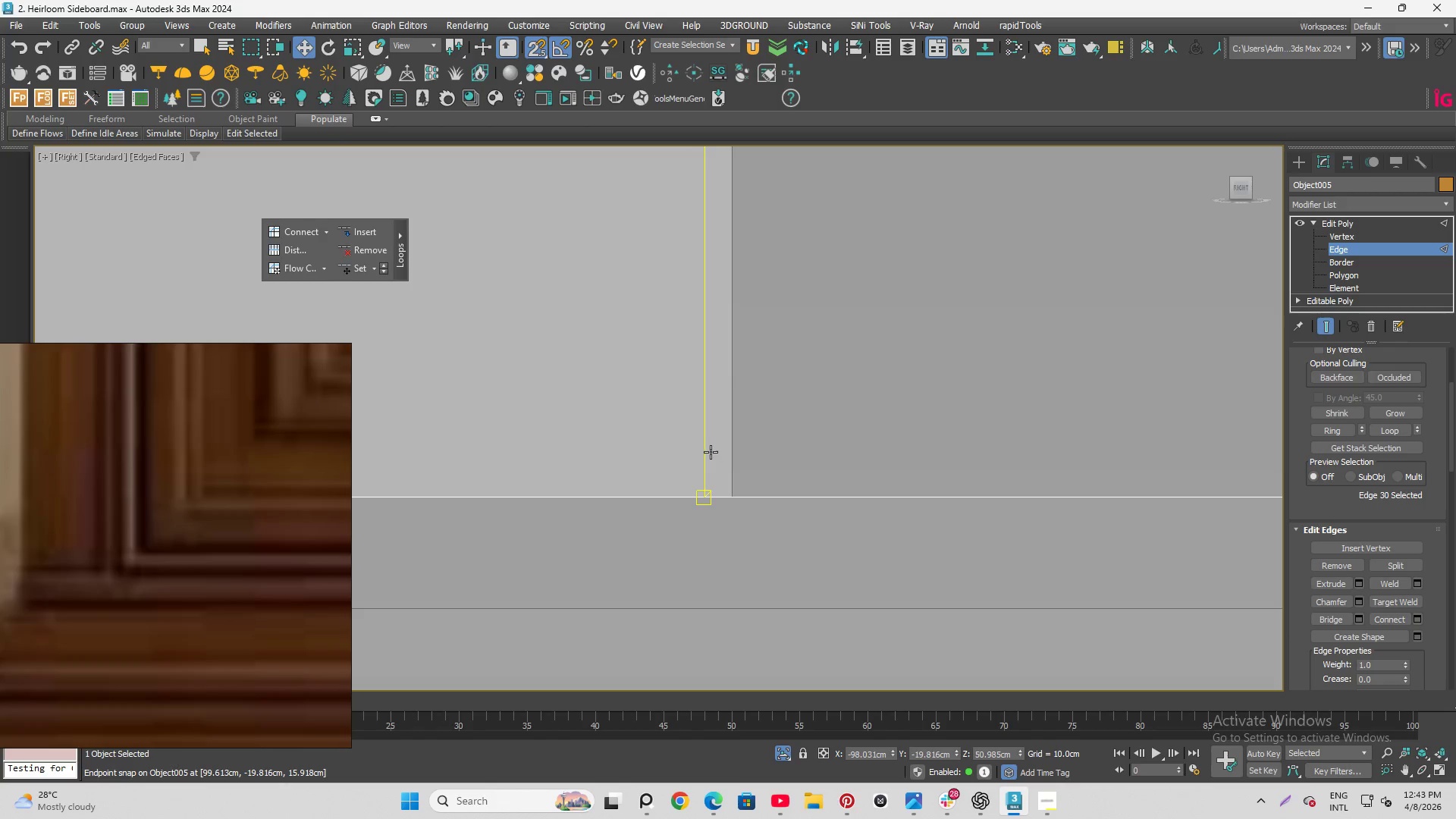 
scroll: coordinate [721, 435], scroll_direction: up, amount: 4.0
 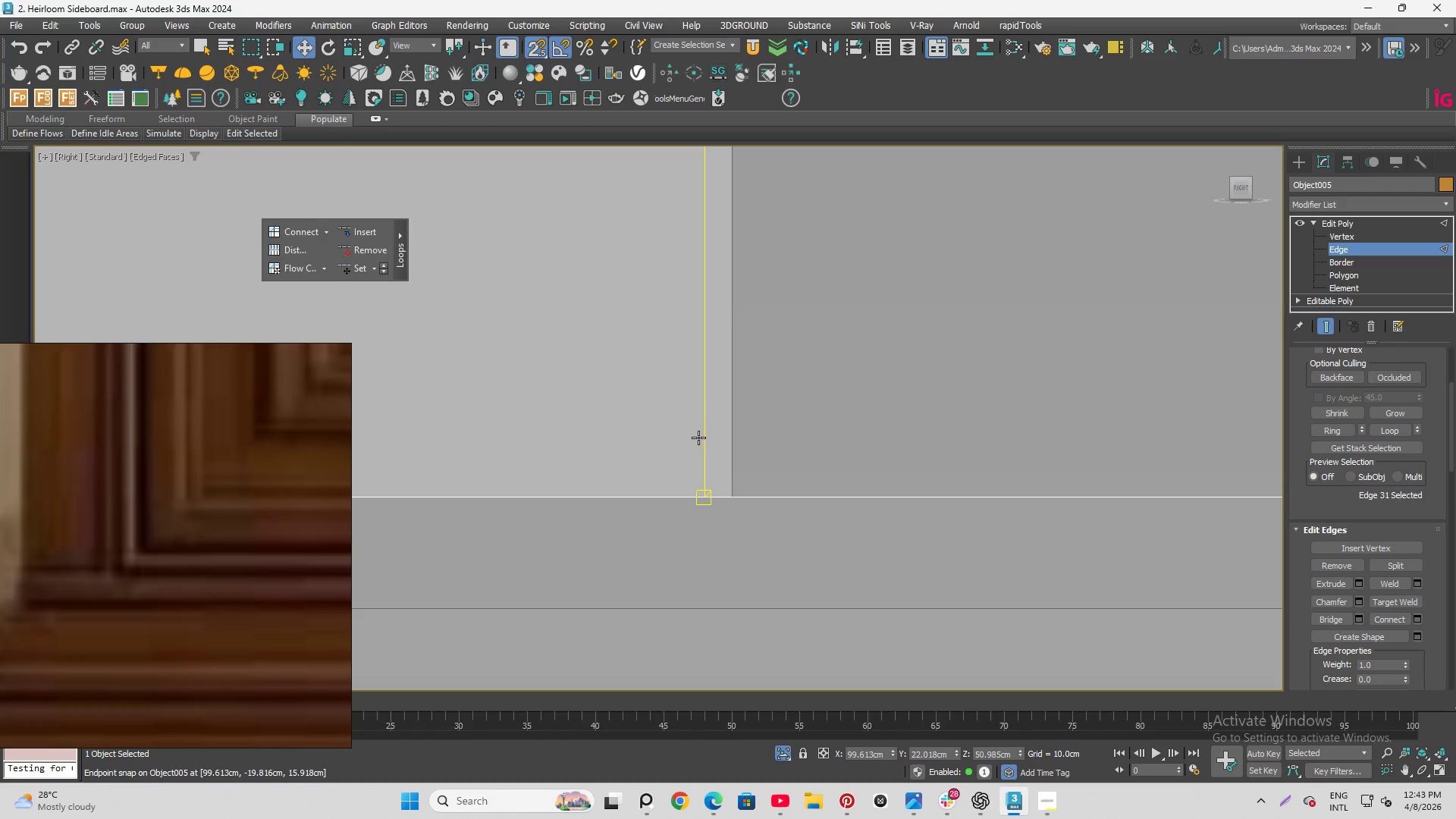 
left_click([700, 438])
 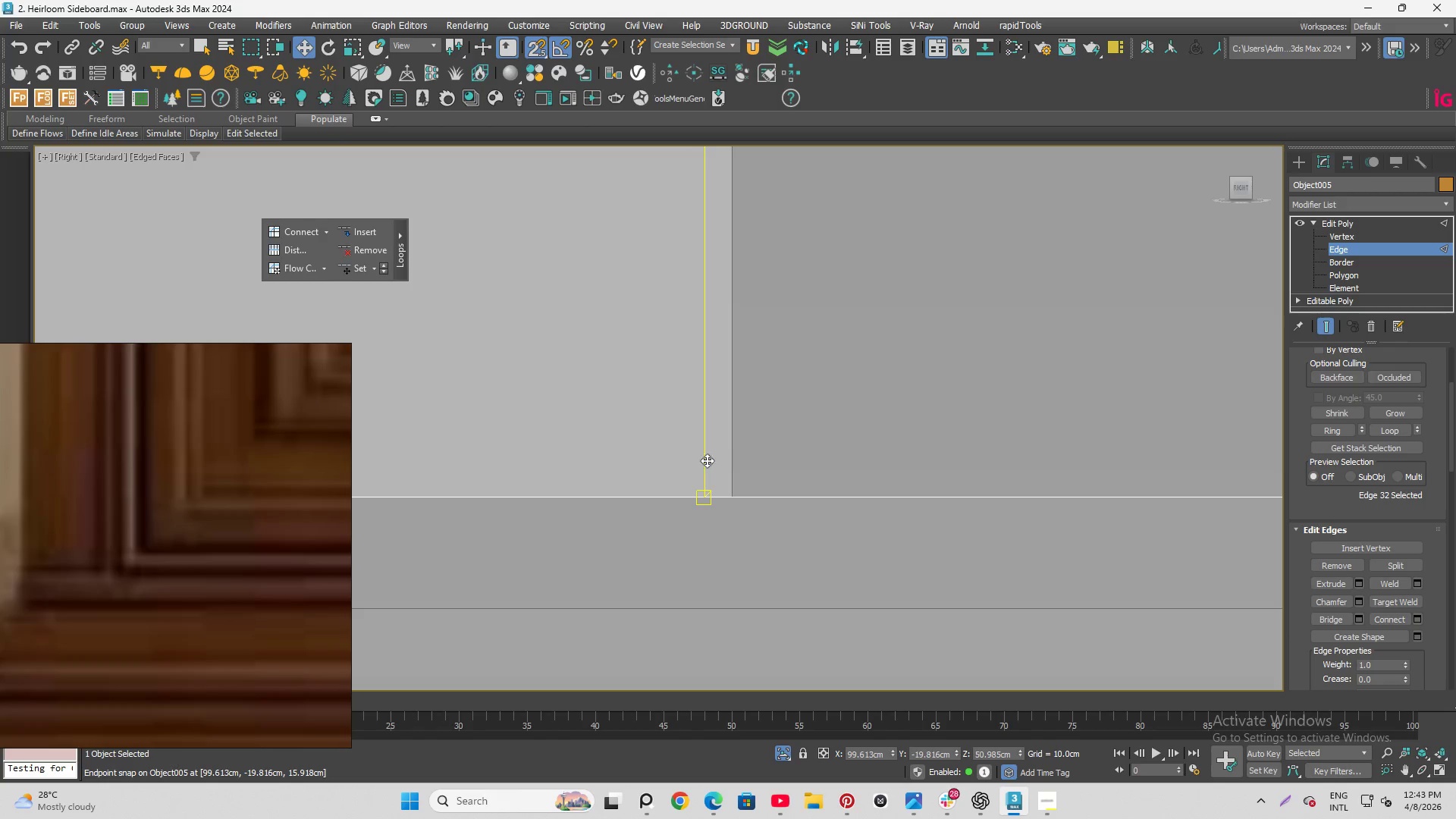 
left_click([707, 463])
 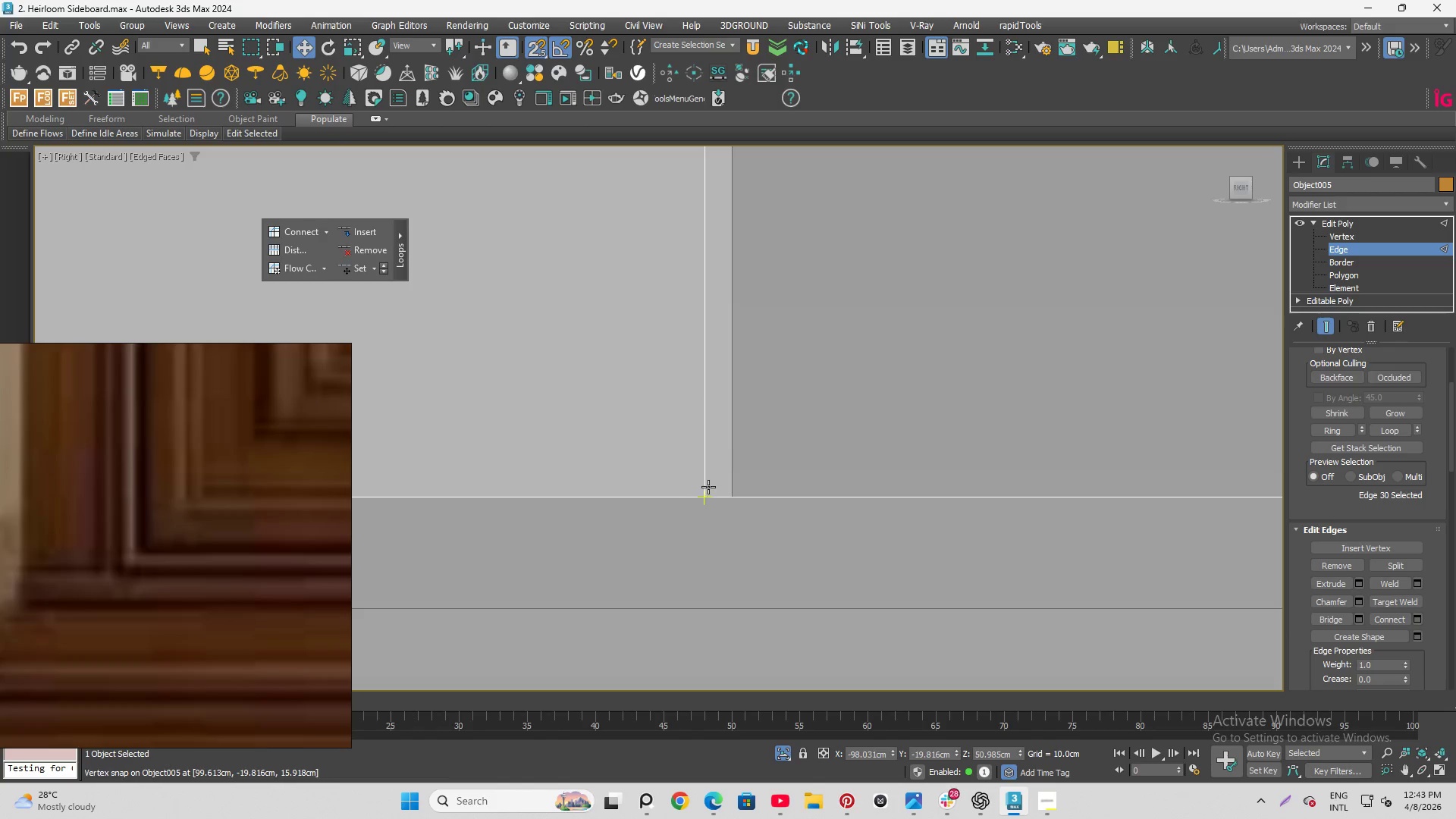 
left_click_drag(start_coordinate=[642, 388], to_coordinate=[719, 468])
 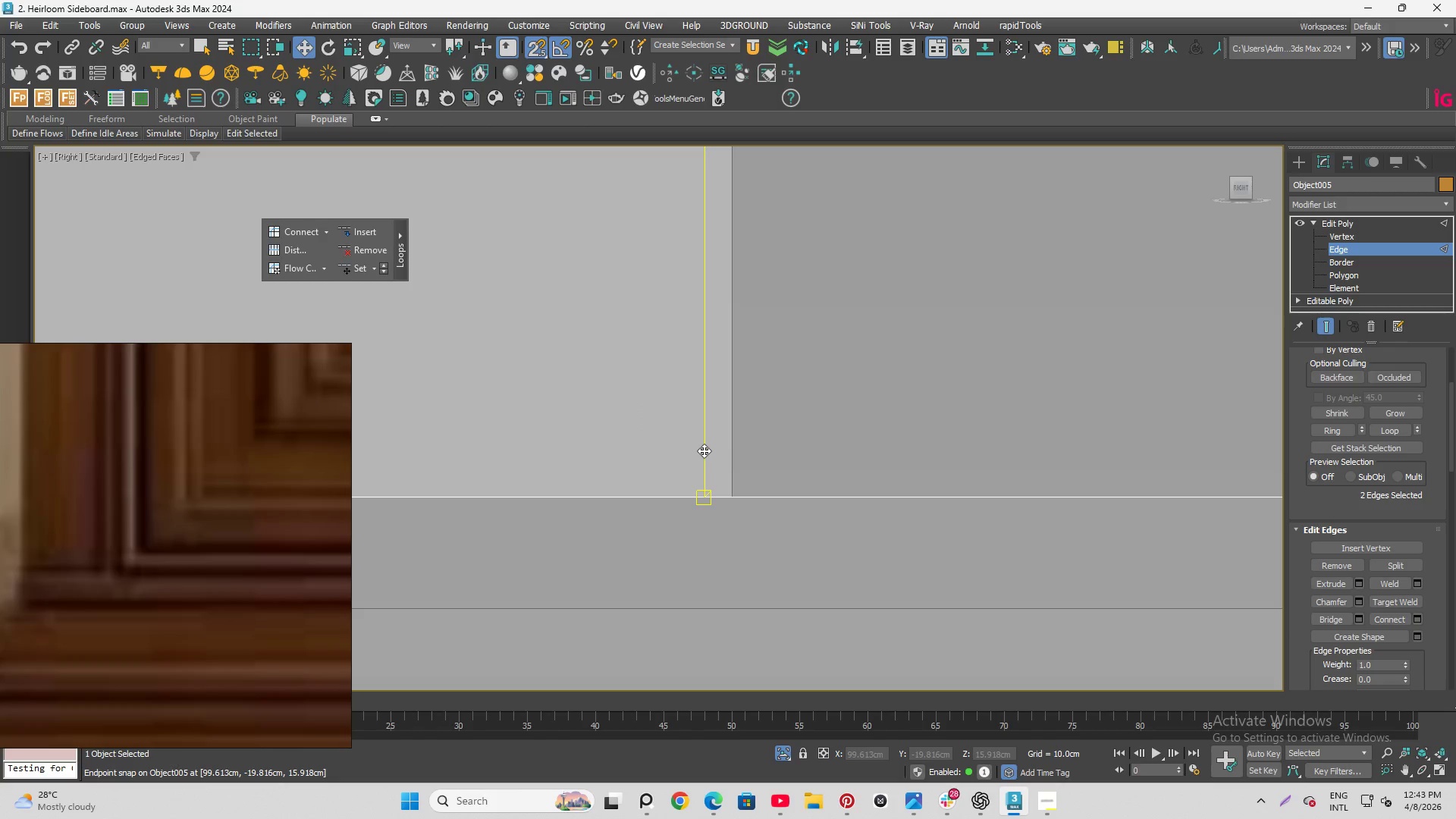 
left_click_drag(start_coordinate=[704, 450], to_coordinate=[741, 453])
 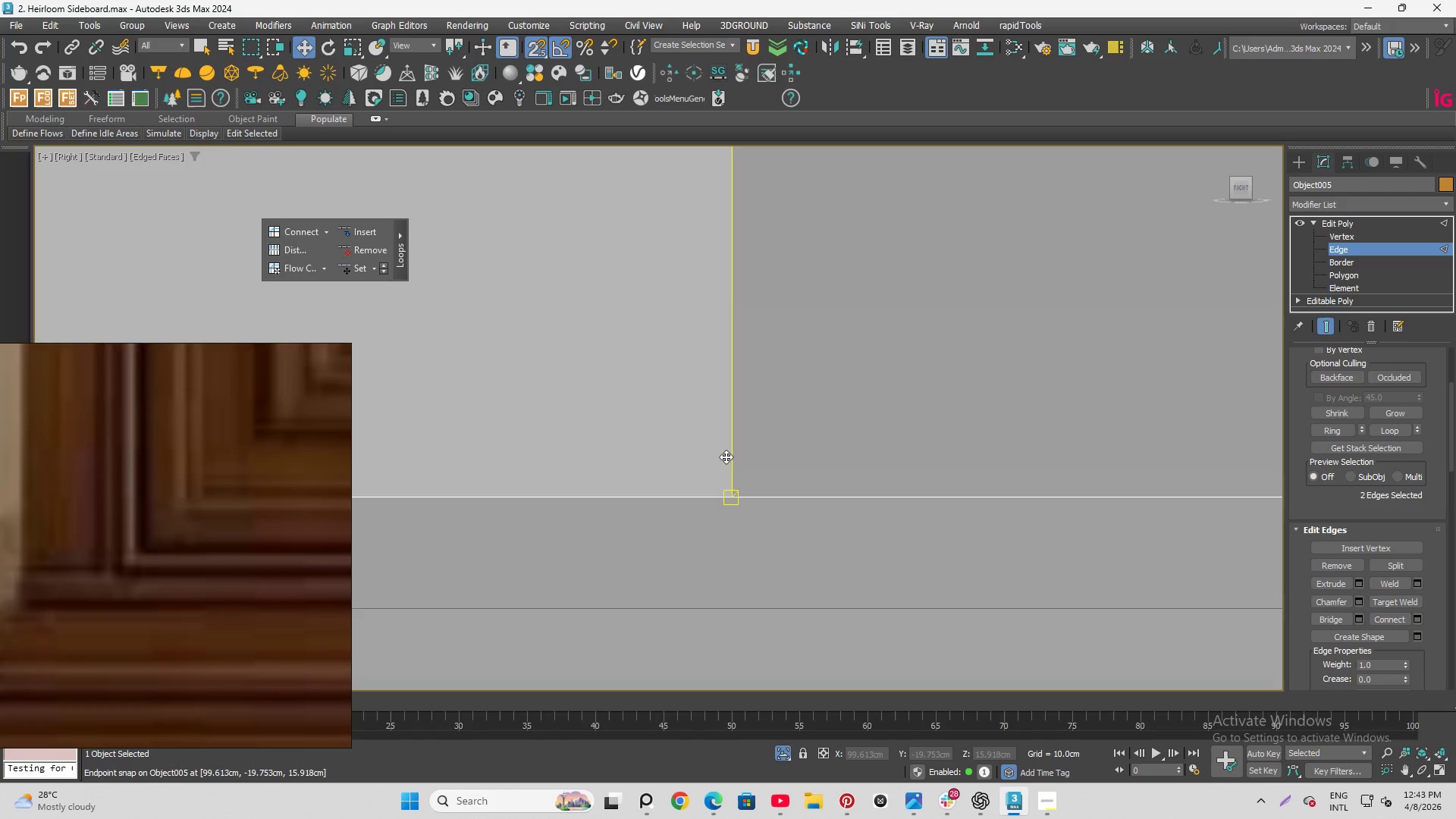 
hold_key(key=AltLeft, duration=1.34)
 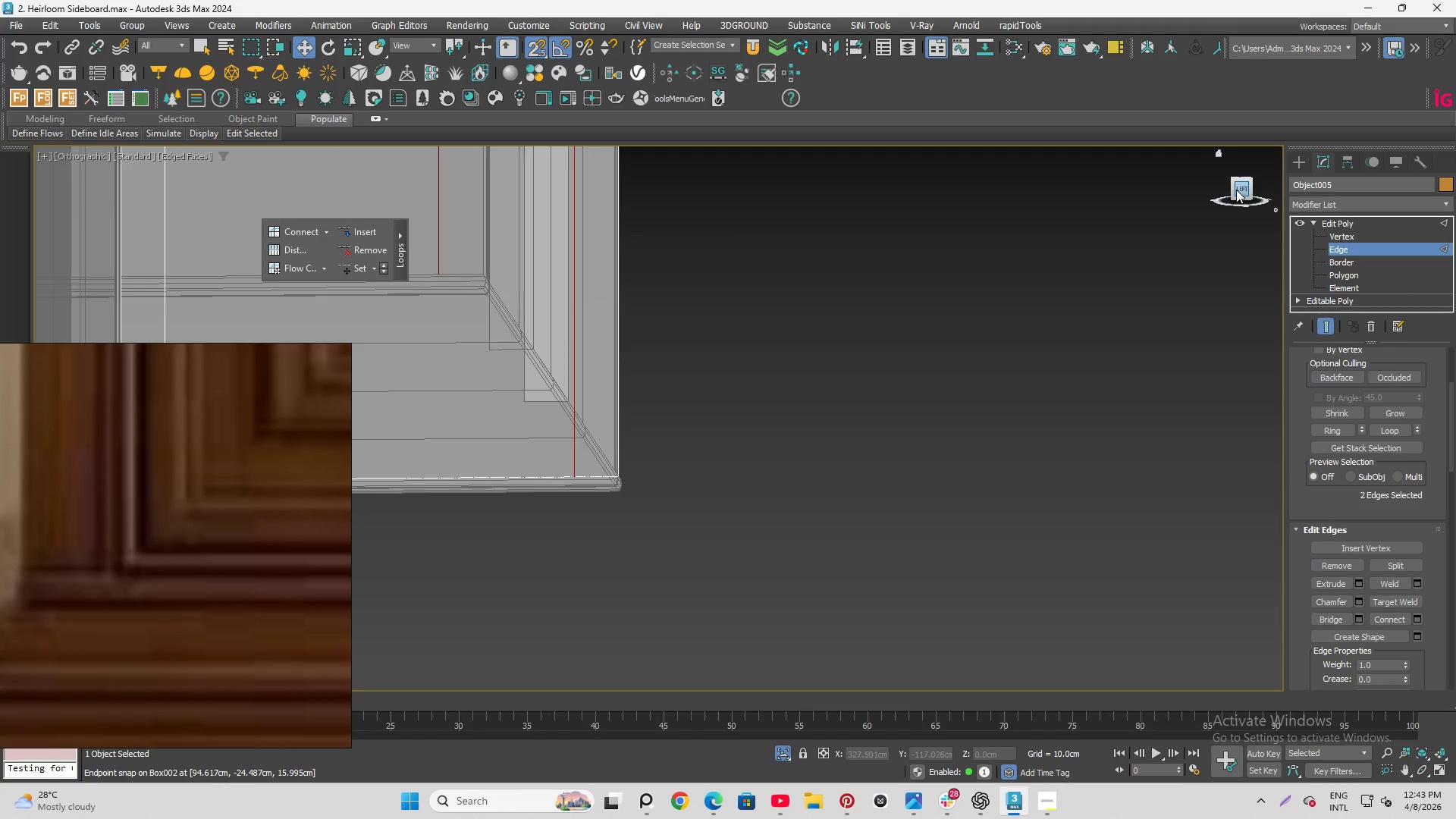 
scroll: coordinate [736, 477], scroll_direction: down, amount: 13.0
 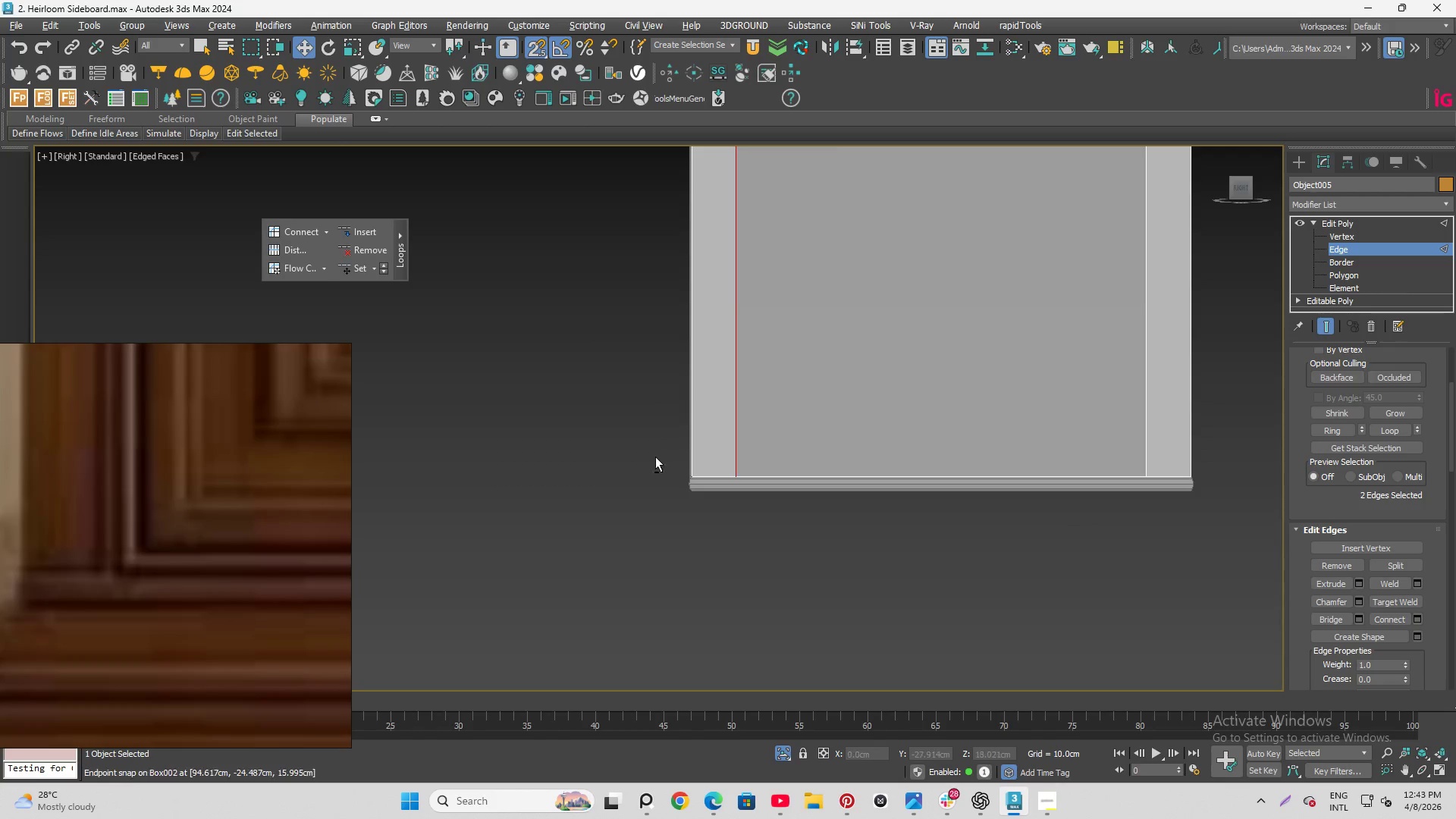 
left_click([1237, 190])
 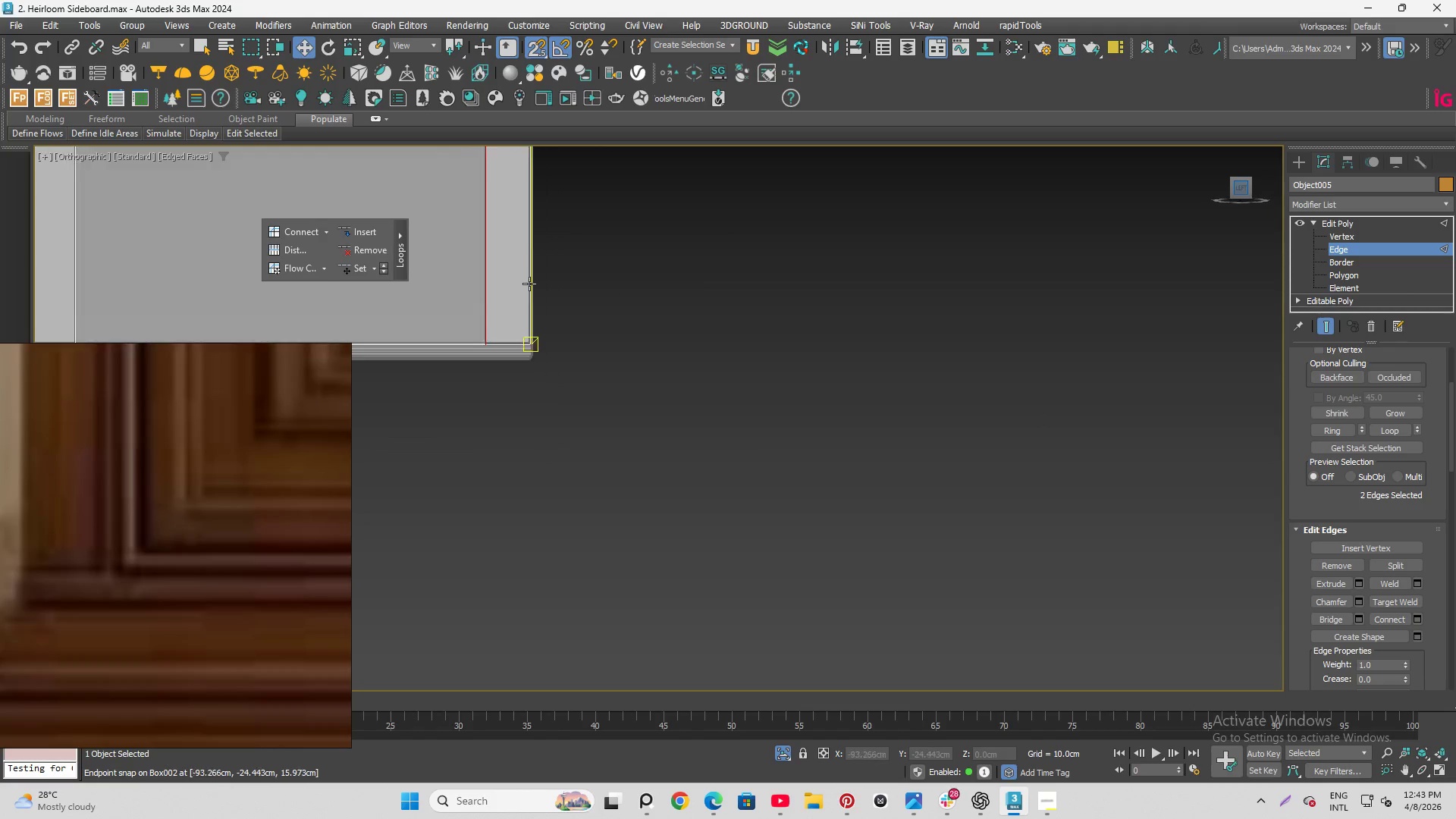 
scroll: coordinate [906, 483], scroll_direction: down, amount: 4.0
 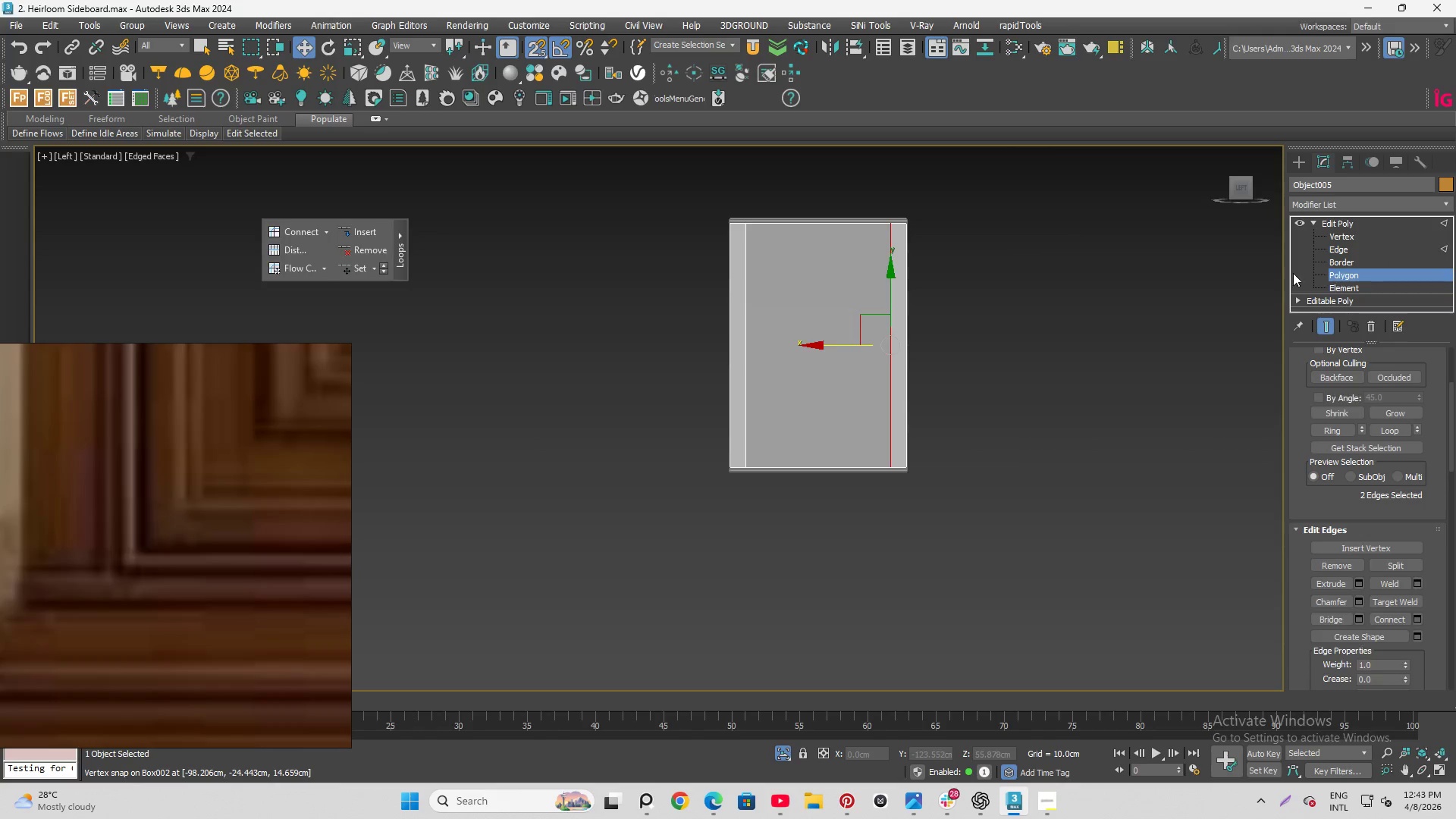 
left_click_drag(start_coordinate=[779, 171], to_coordinate=[827, 626])
 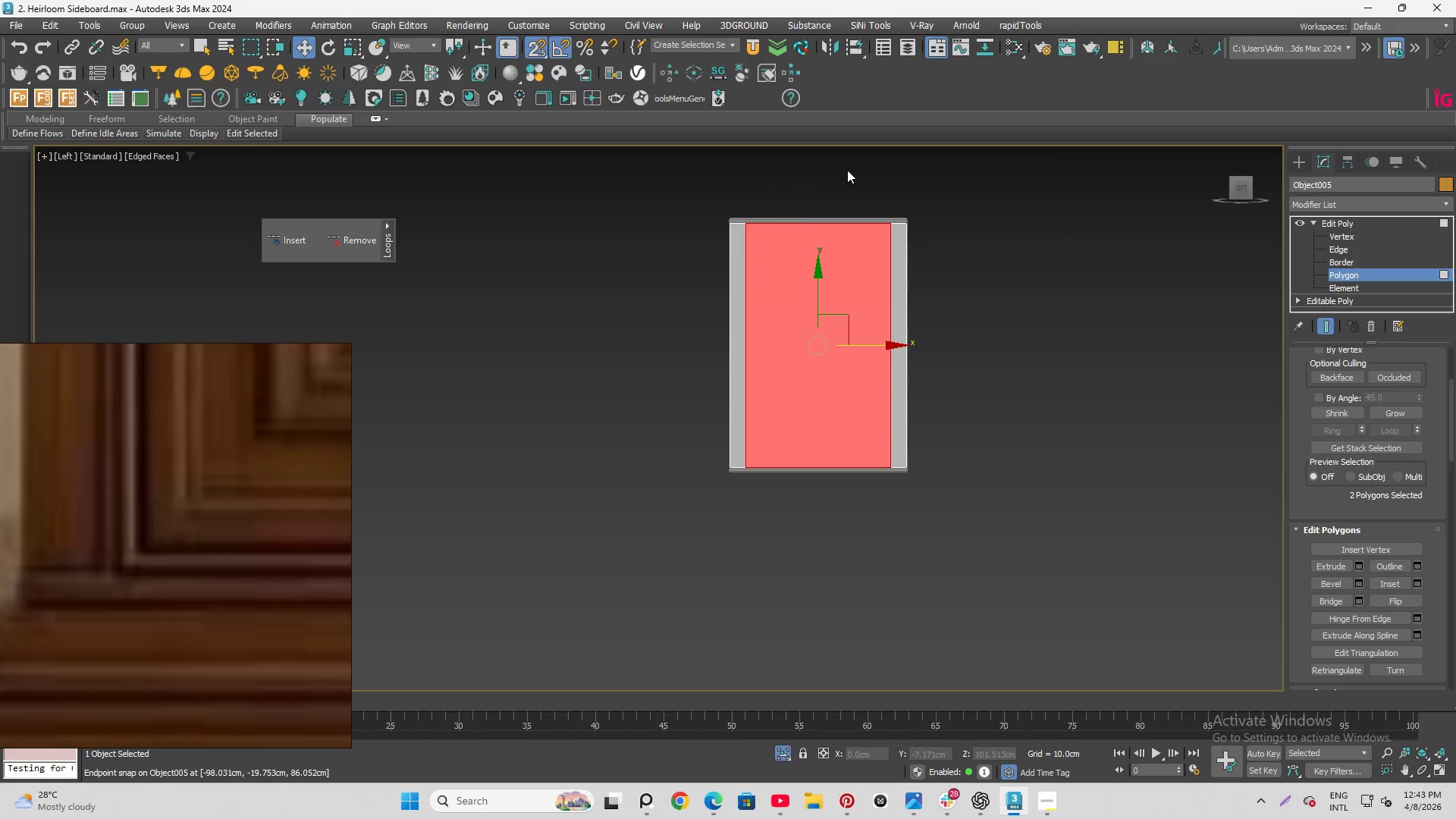 
key(Delete)
 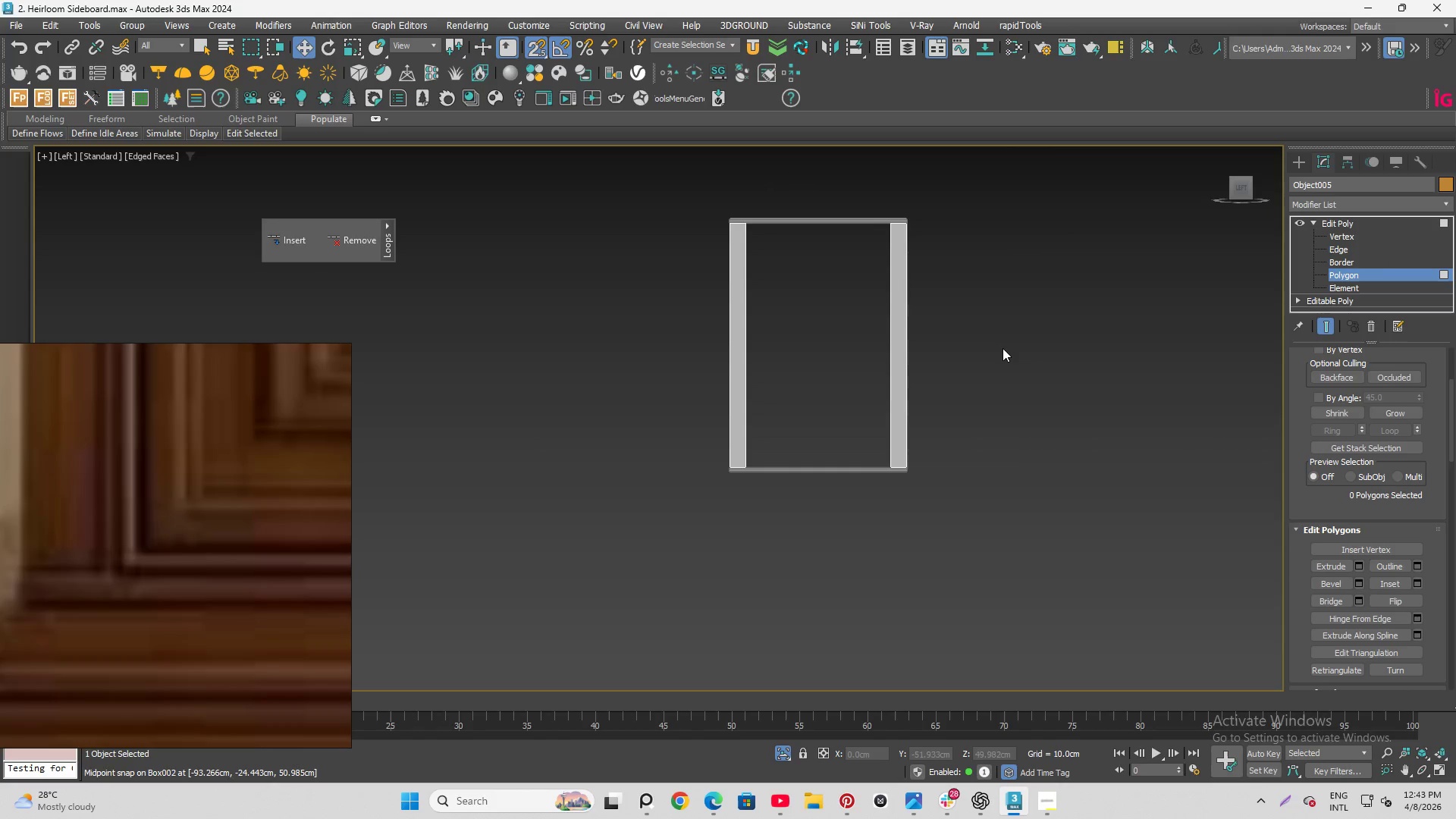 
hold_key(key=AltLeft, duration=1.5)
 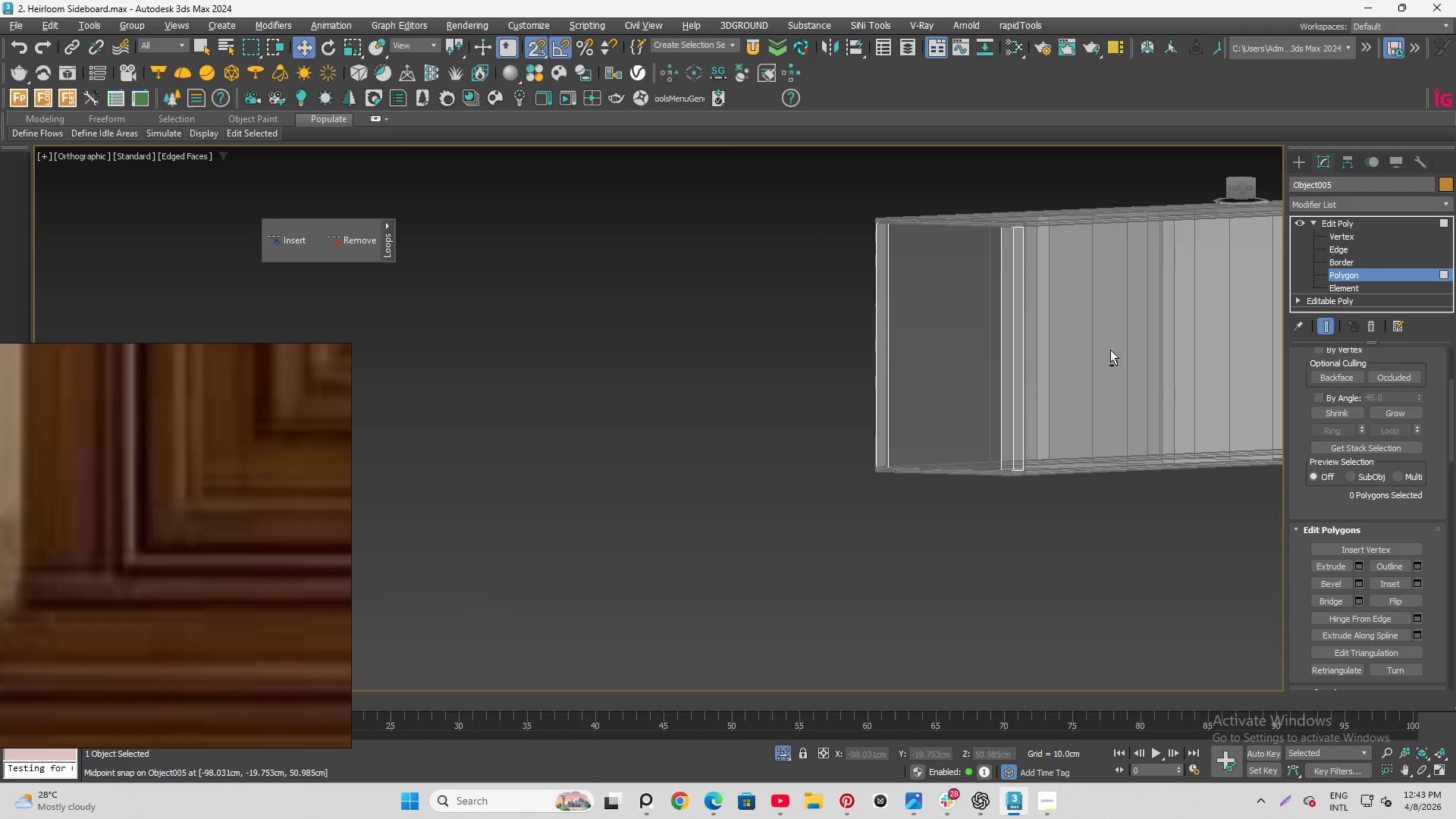 
hold_key(key=AltLeft, duration=1.52)
 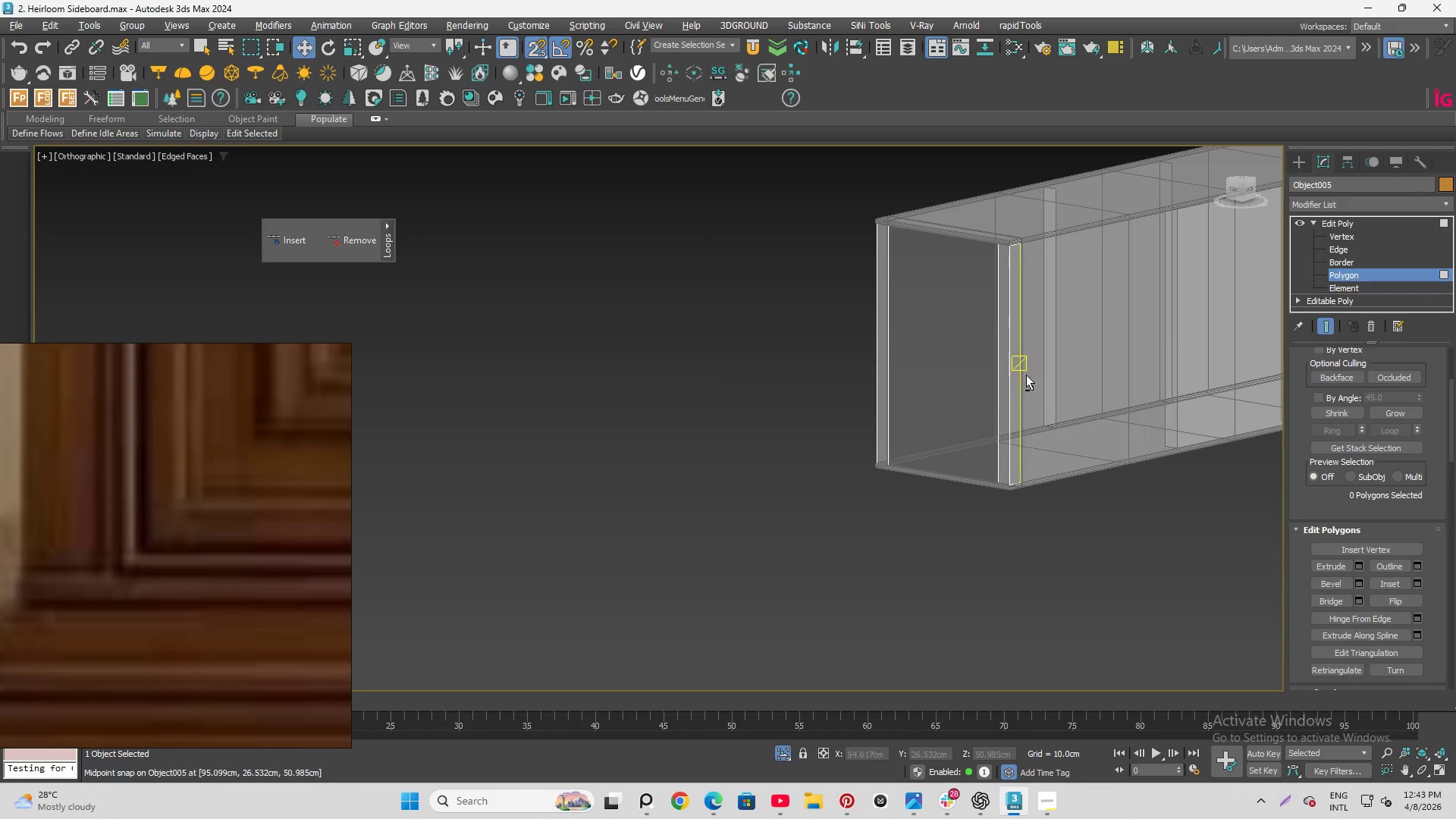 
hold_key(key=AltLeft, duration=0.61)
 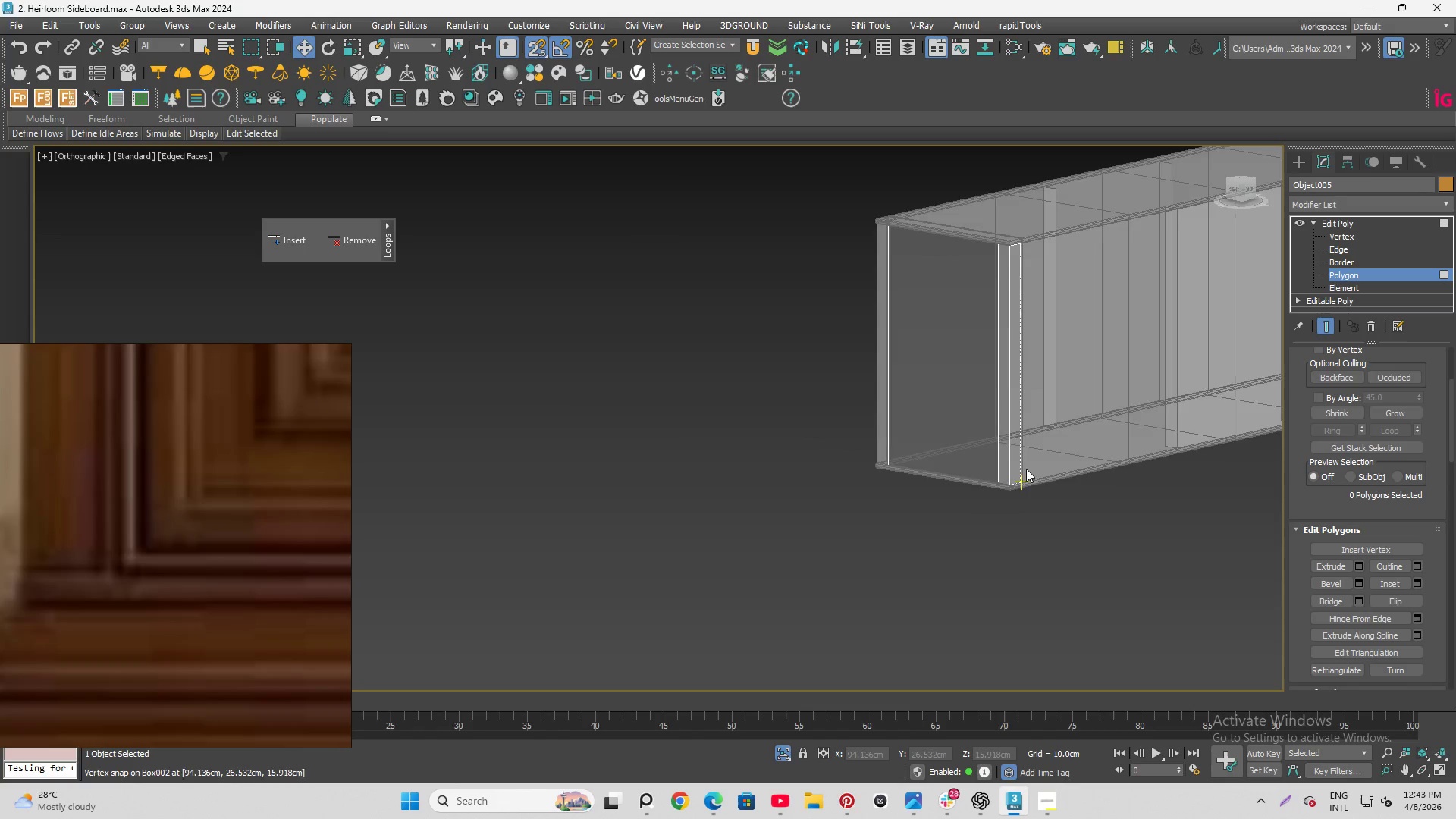 
scroll: coordinate [1015, 453], scroll_direction: up, amount: 4.0
 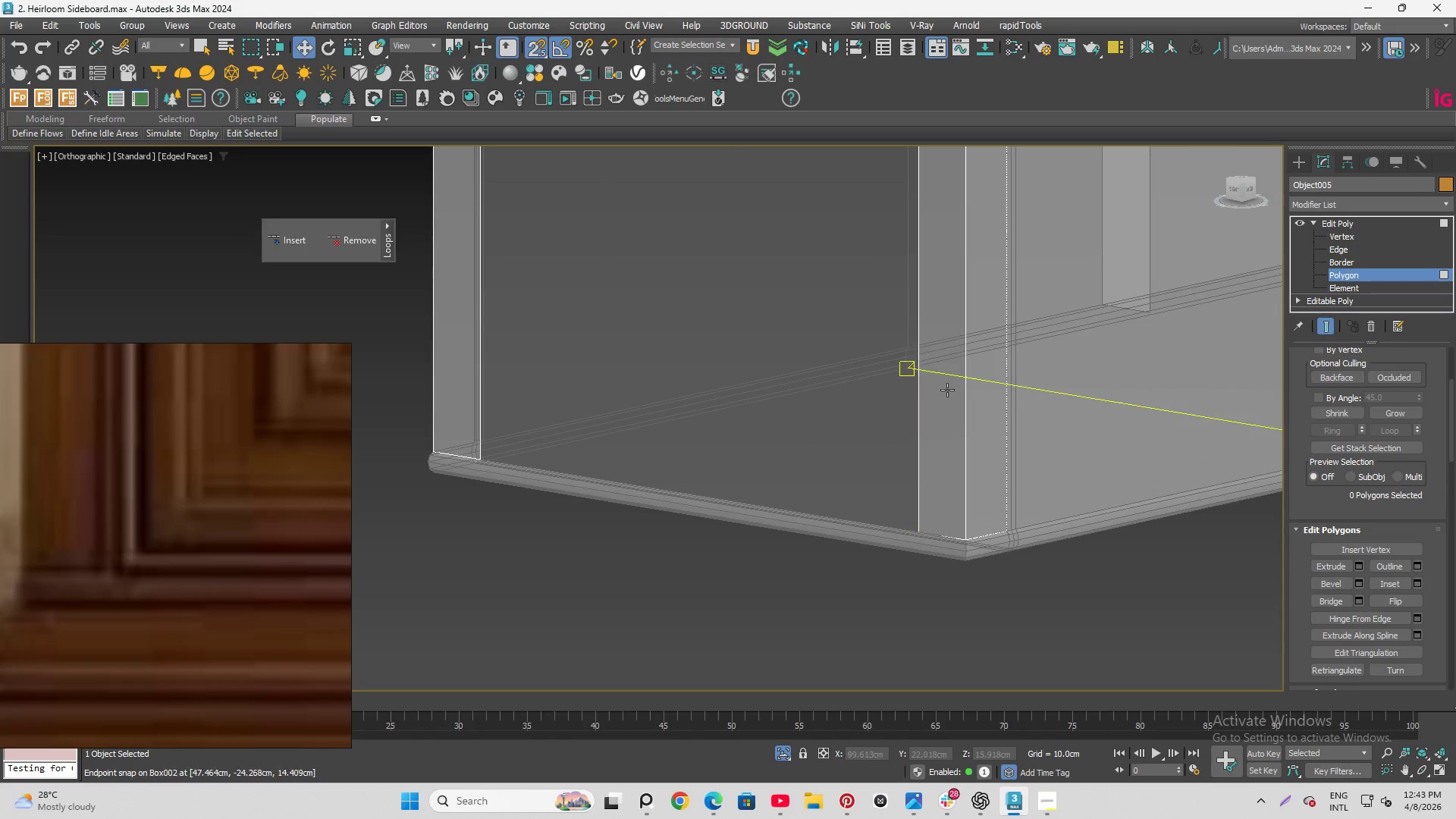 
hold_key(key=AltLeft, duration=0.58)
 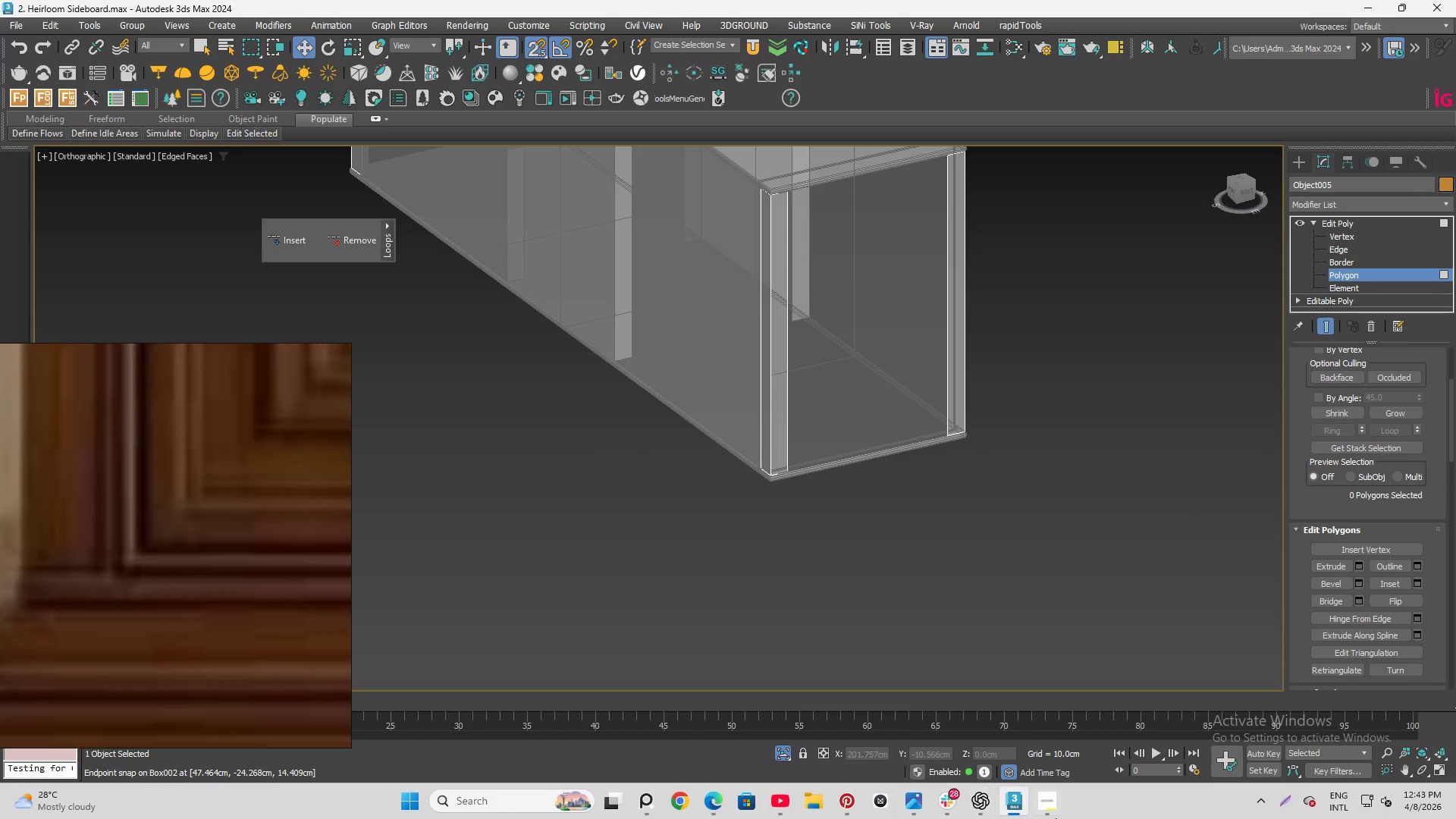 